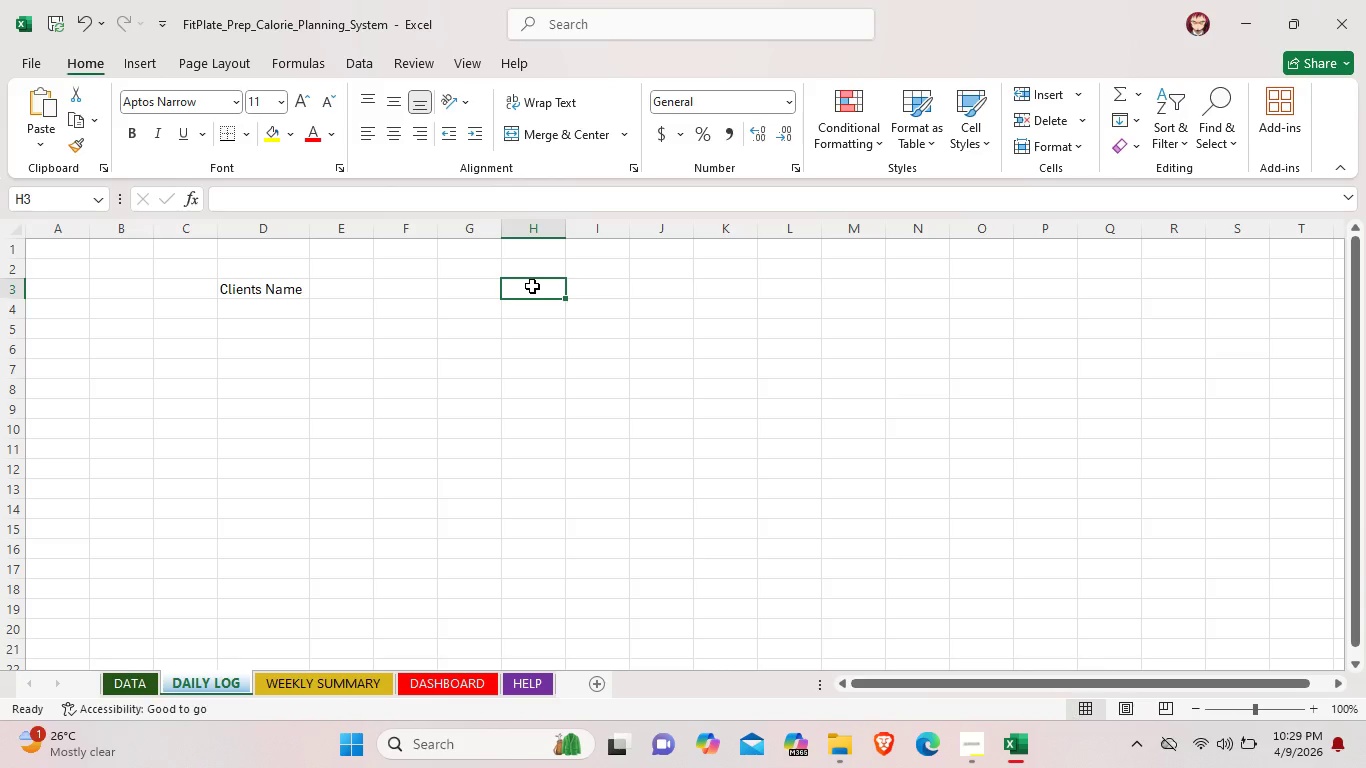 
left_click([532, 286])
 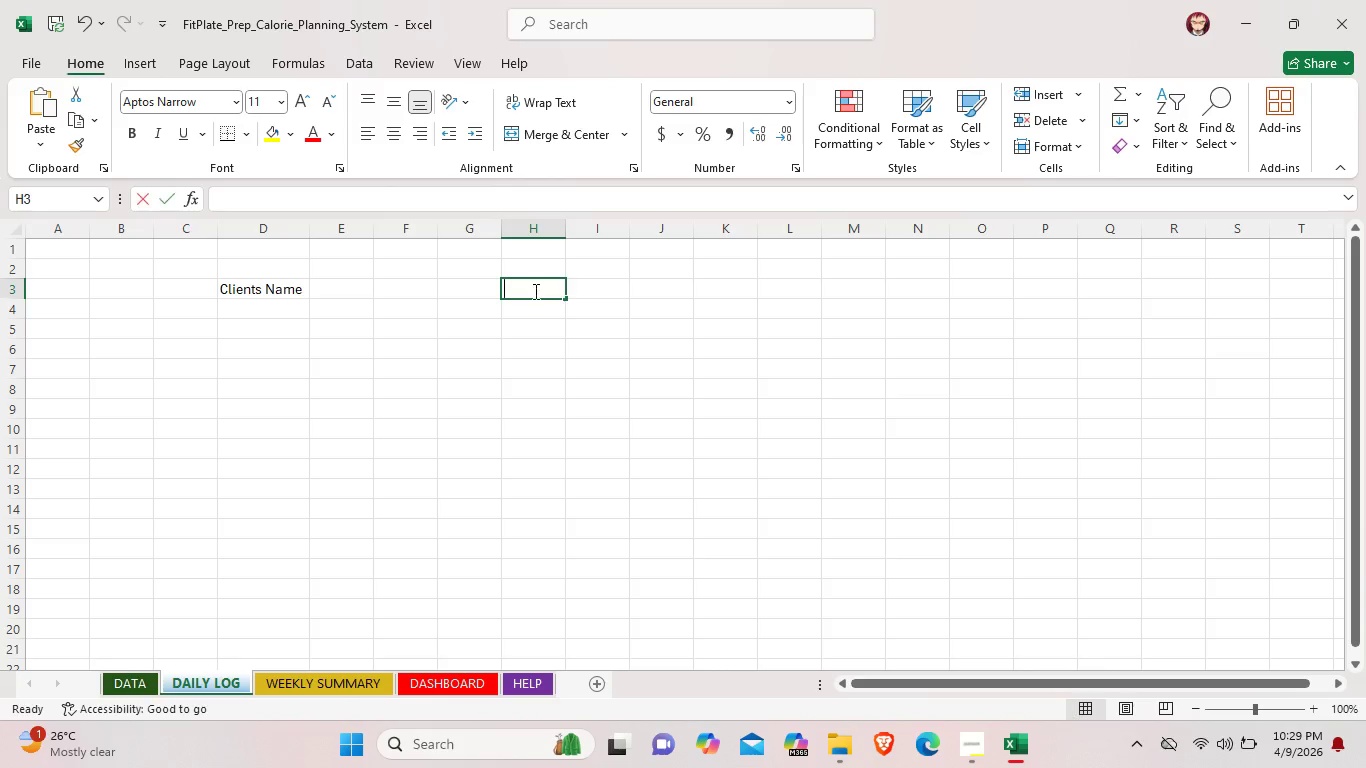 
double_click([534, 291])
 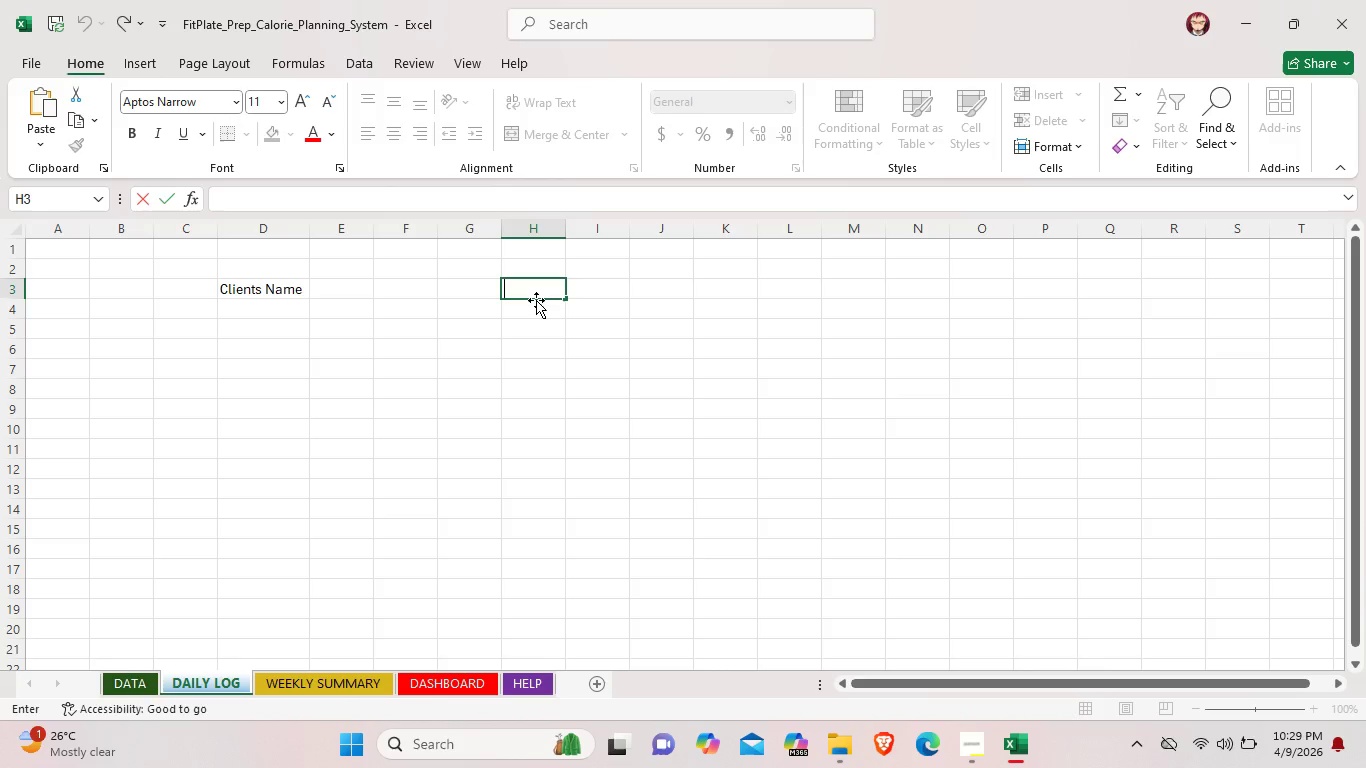 
type(Type the Date)
 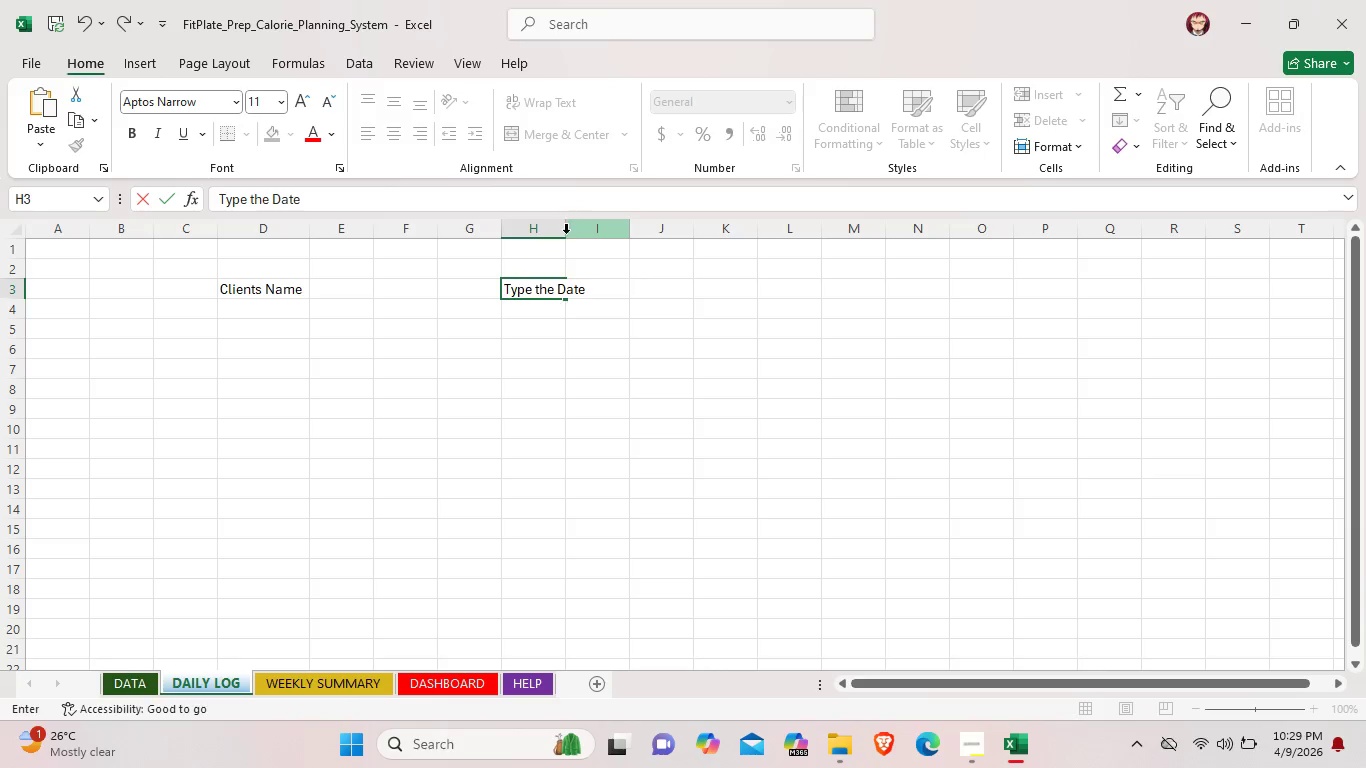 
left_click([565, 235])
 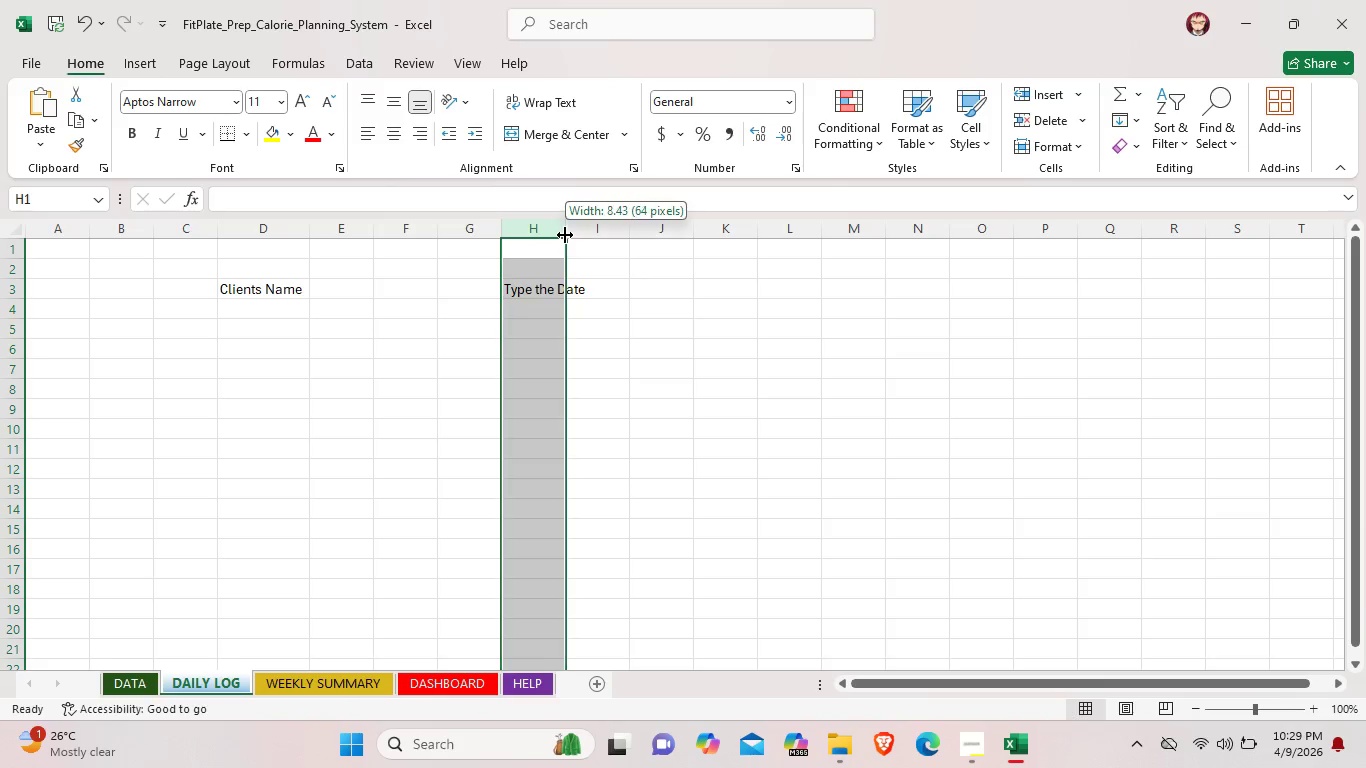 
left_click_drag(start_coordinate=[565, 235], to_coordinate=[595, 236])
 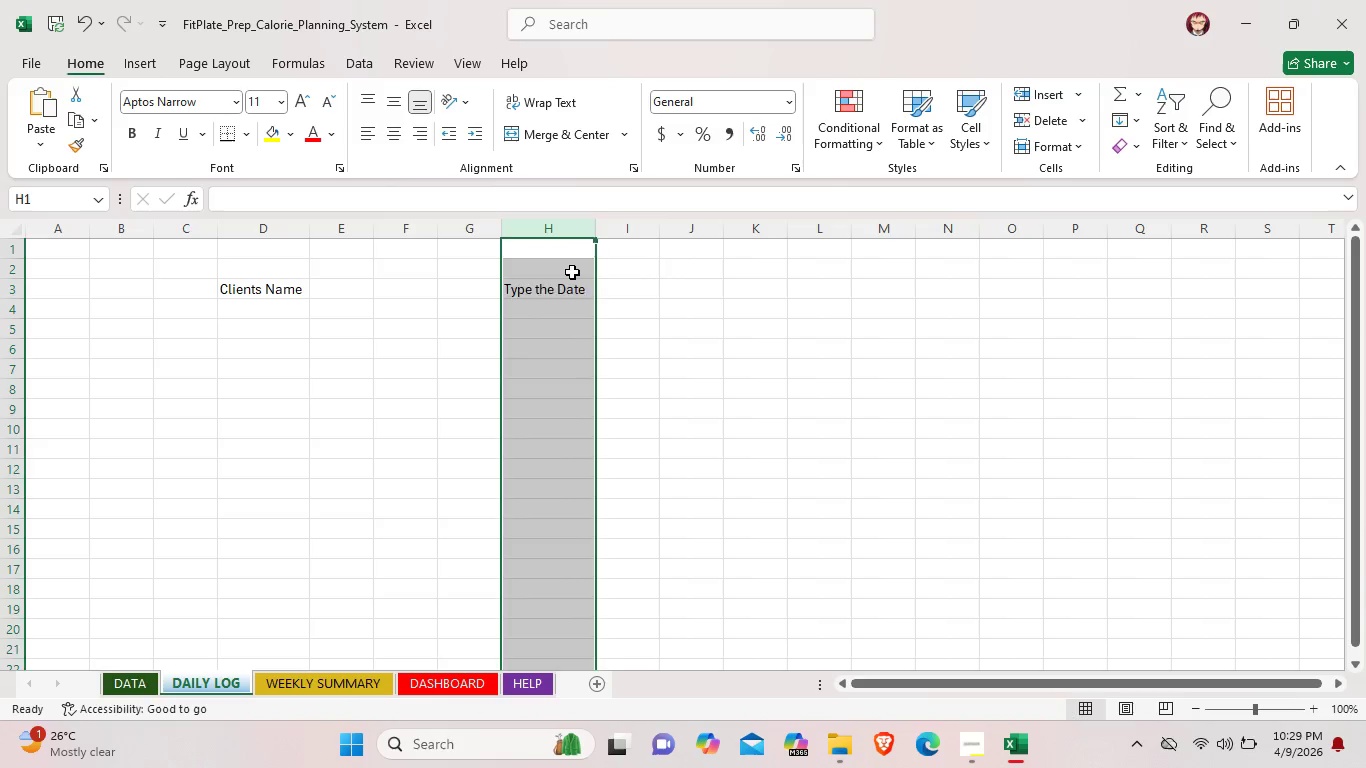 
left_click([572, 272])
 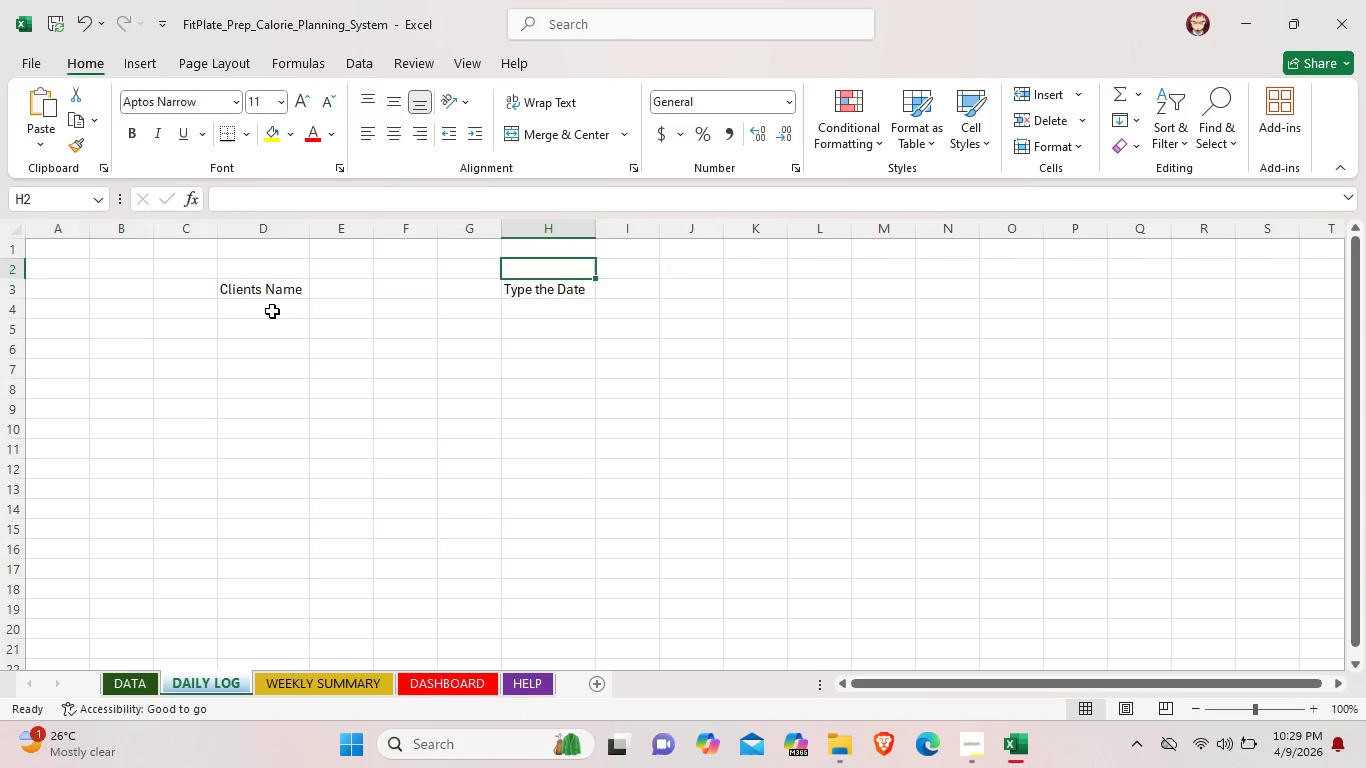 
double_click([272, 311])
 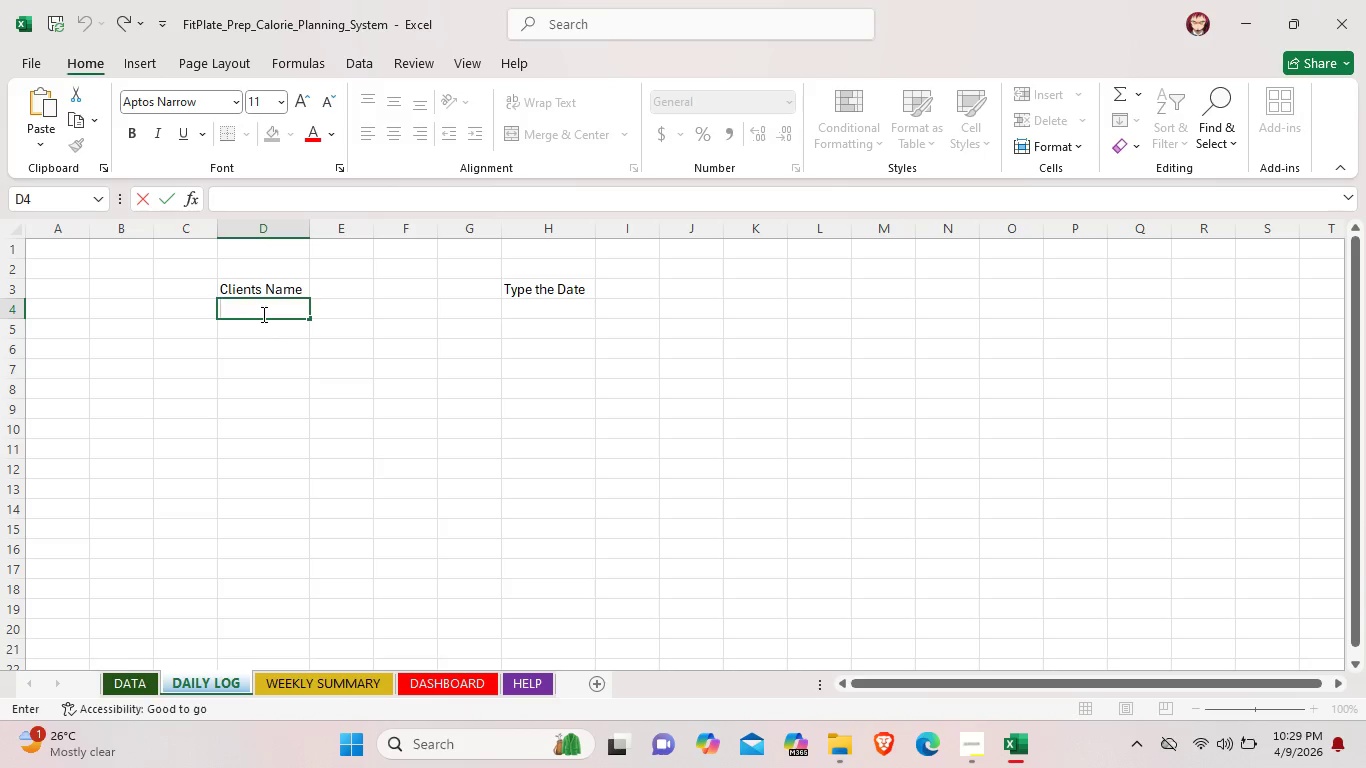 
wait(17.59)
 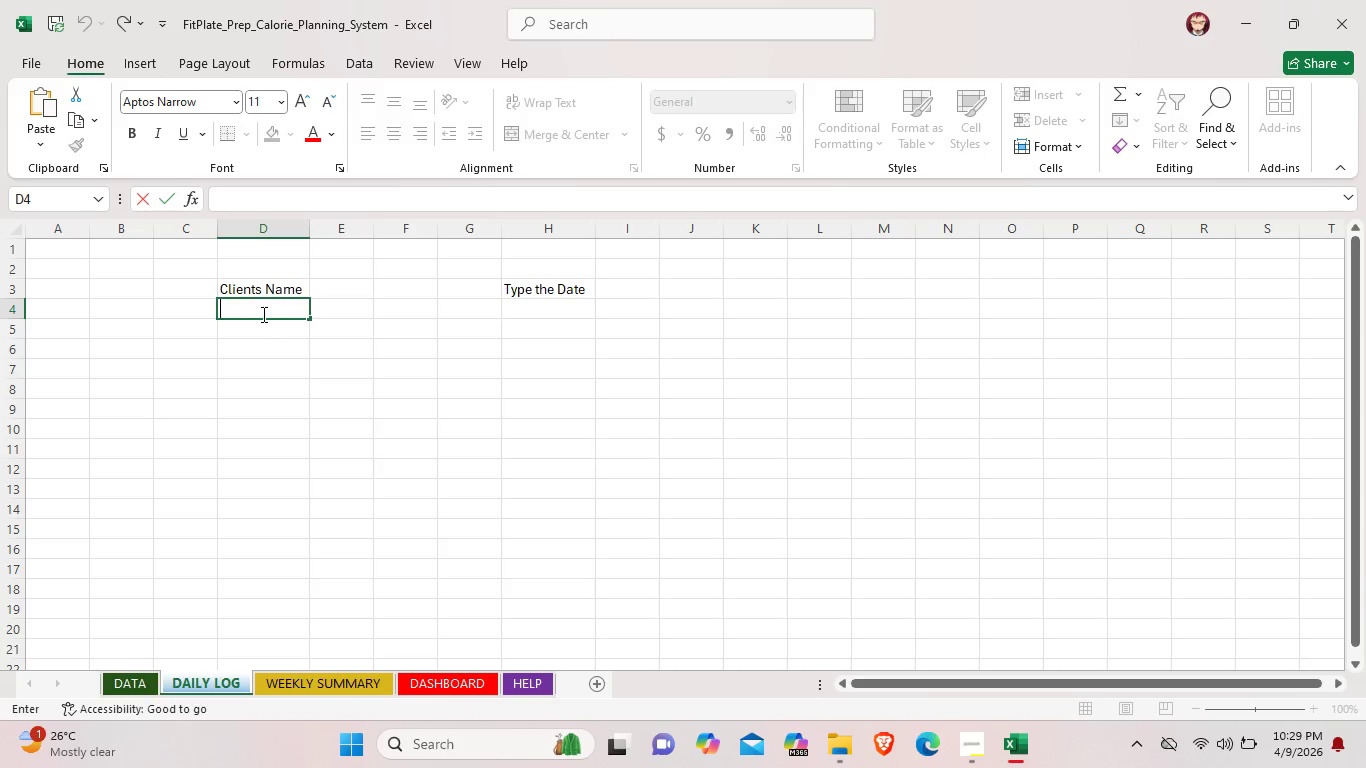 
type(O)
key(Backspace)
type(Monday)
 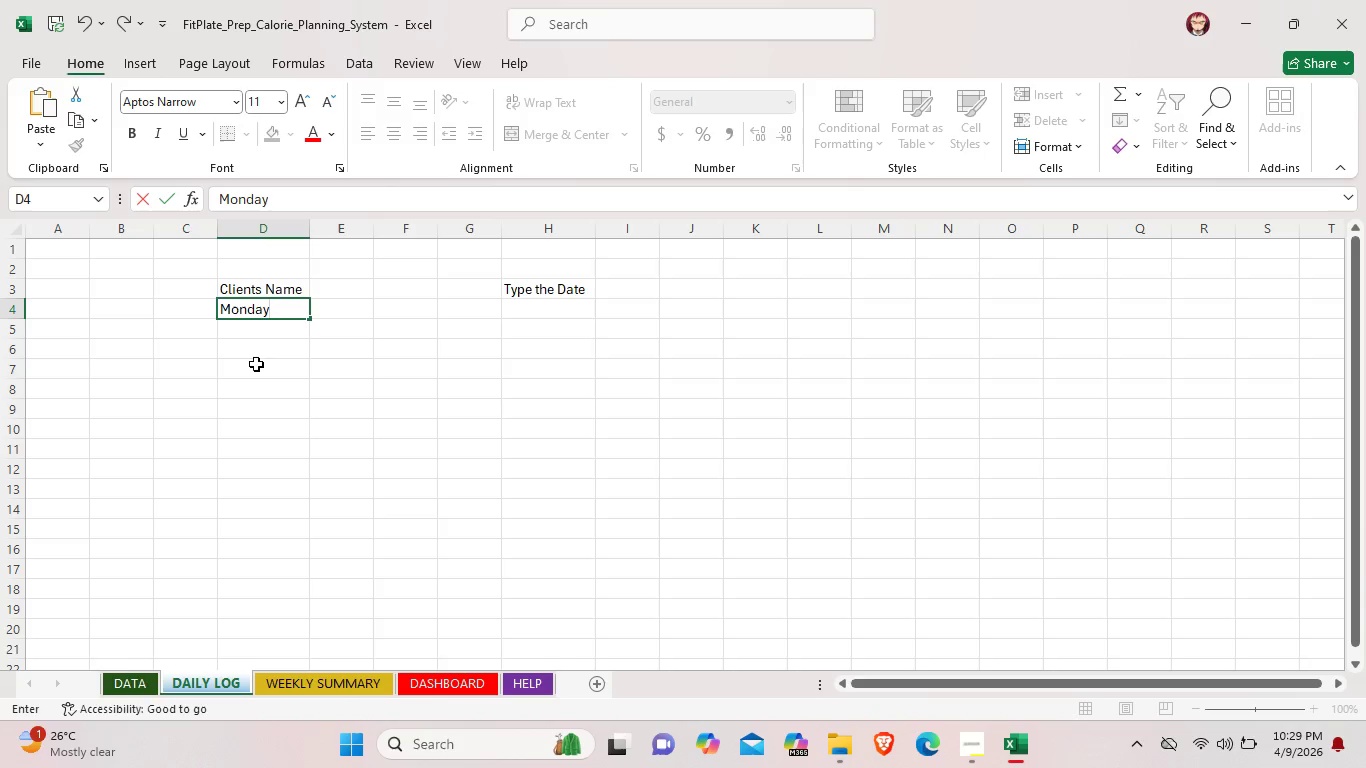 
key(Space)
 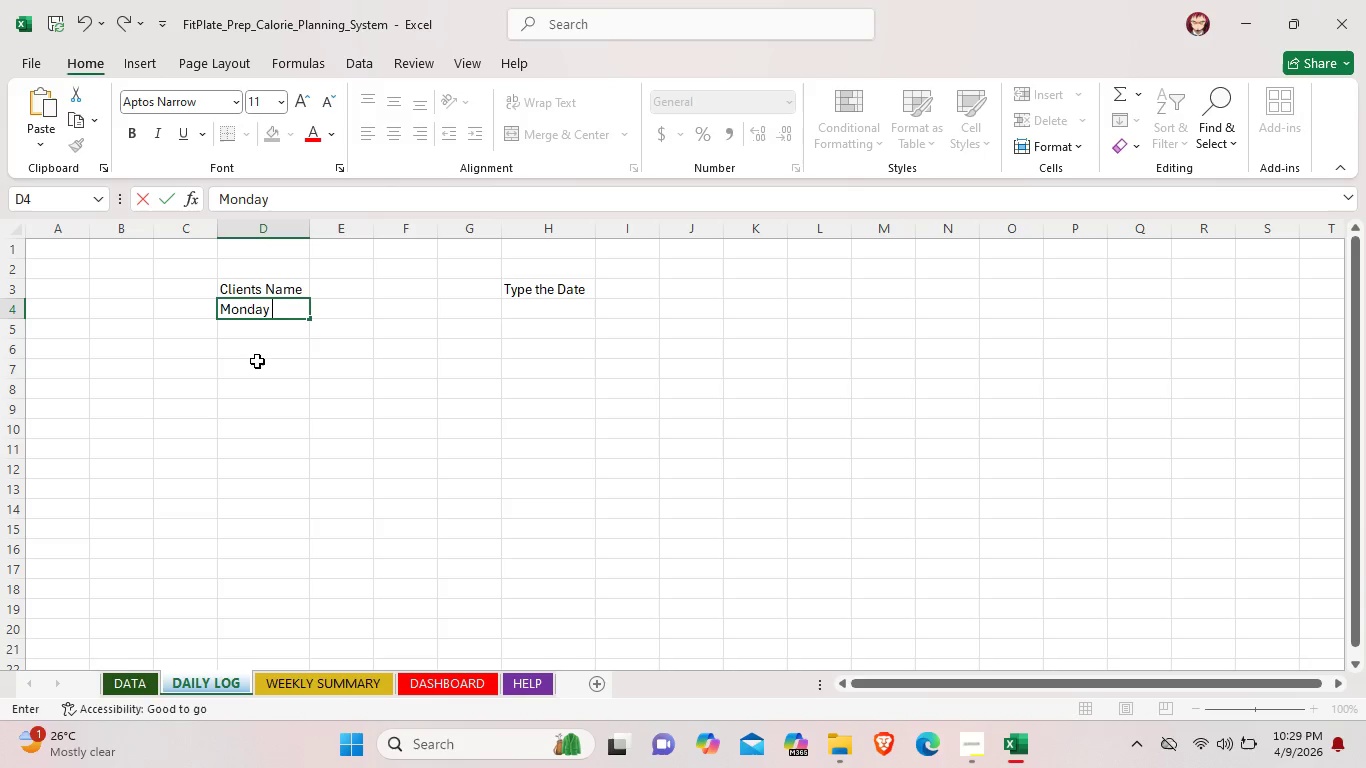 
wait(6.8)
 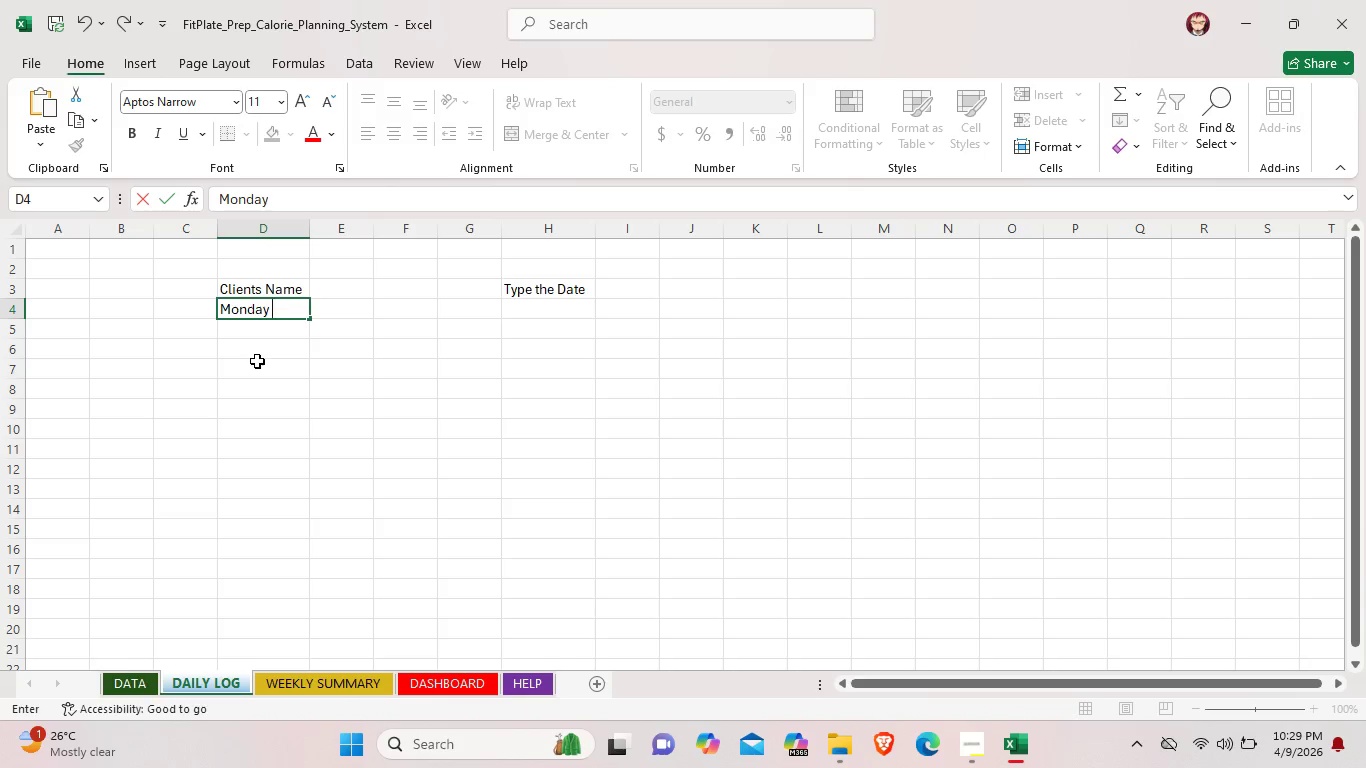 
double_click([329, 310])
 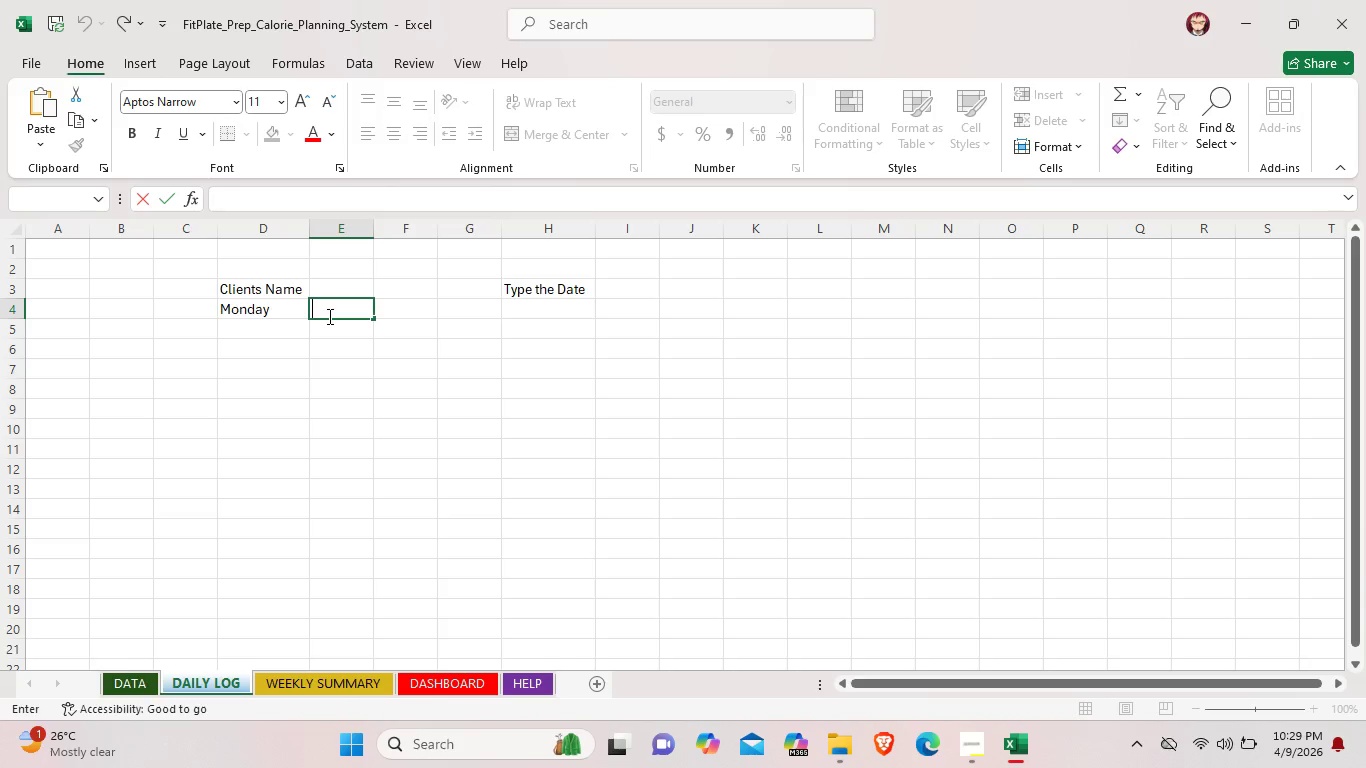 
wait(10.52)
 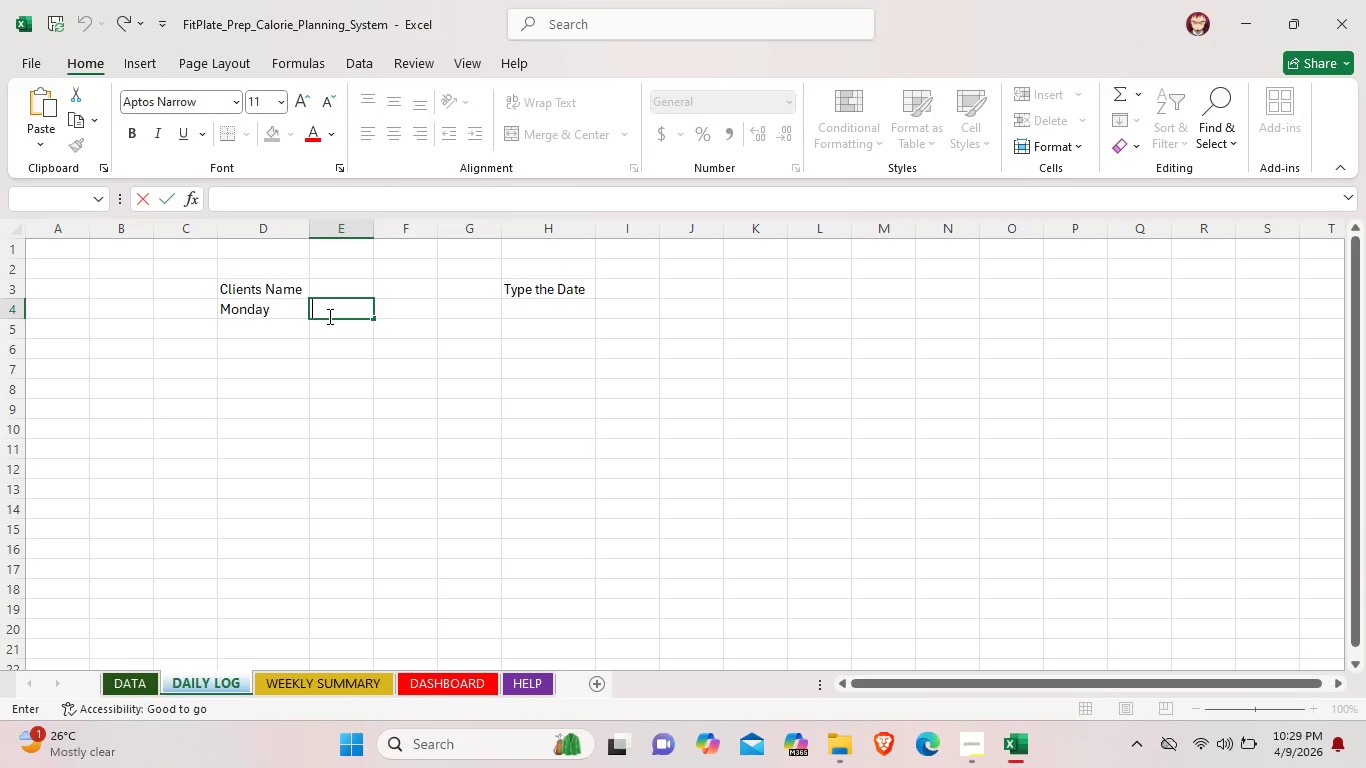 
double_click([539, 311])
 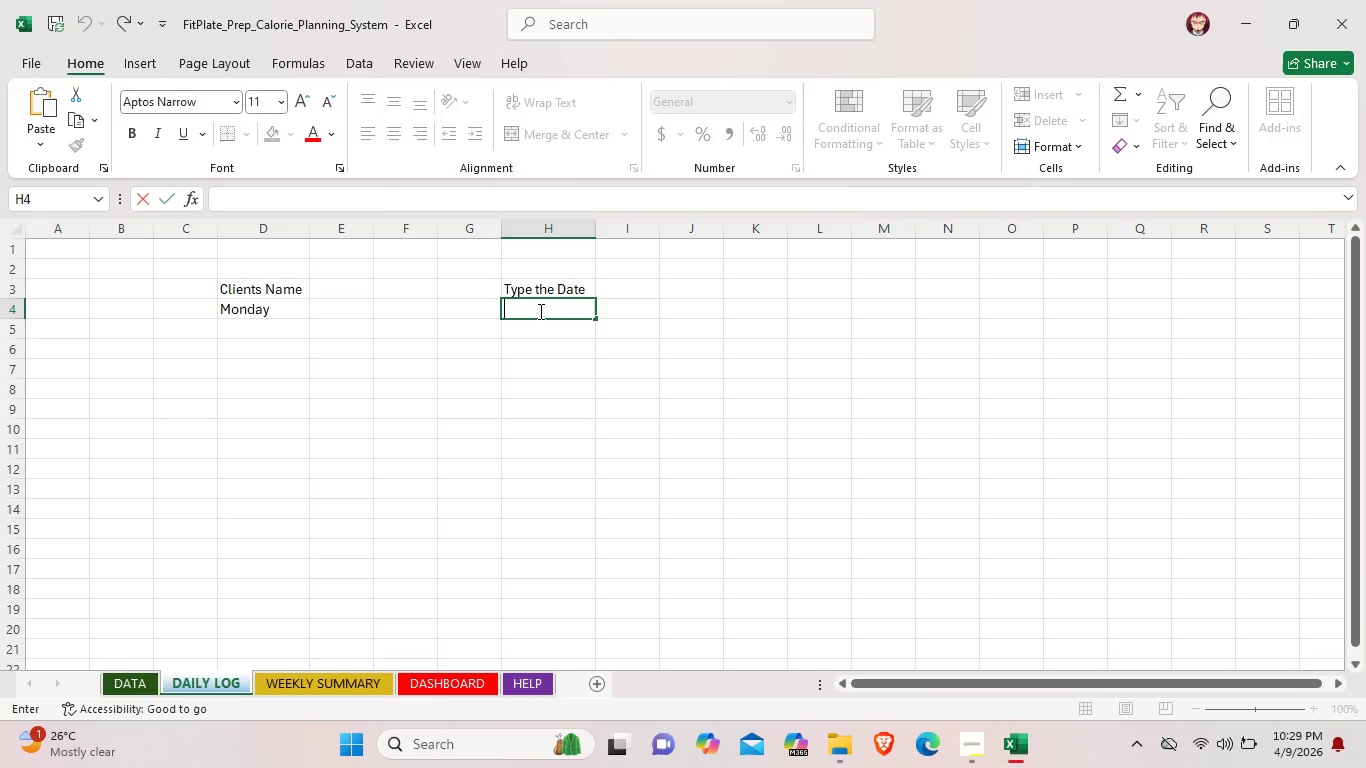 
type(Daily a)
key(Backspace)
key(Backspace)
type( Calorie)
 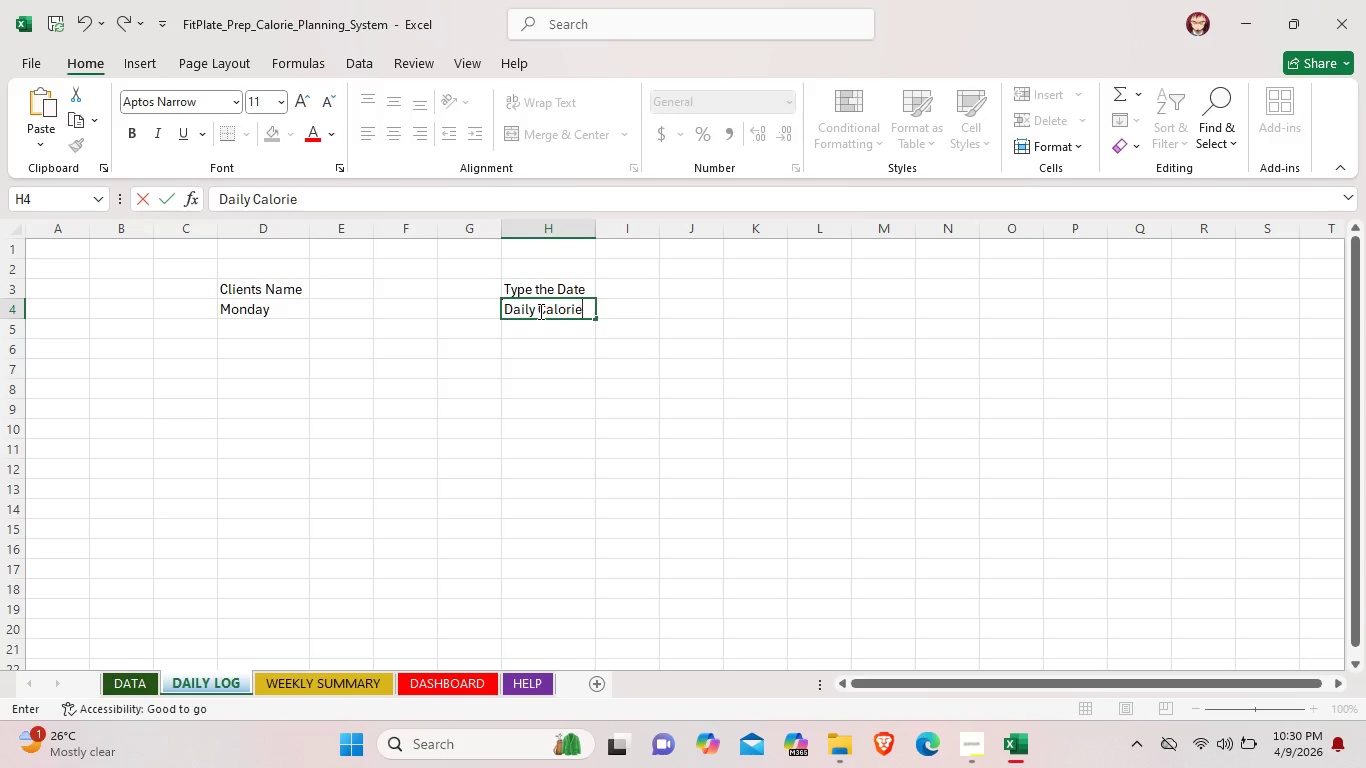 
type( Target)
 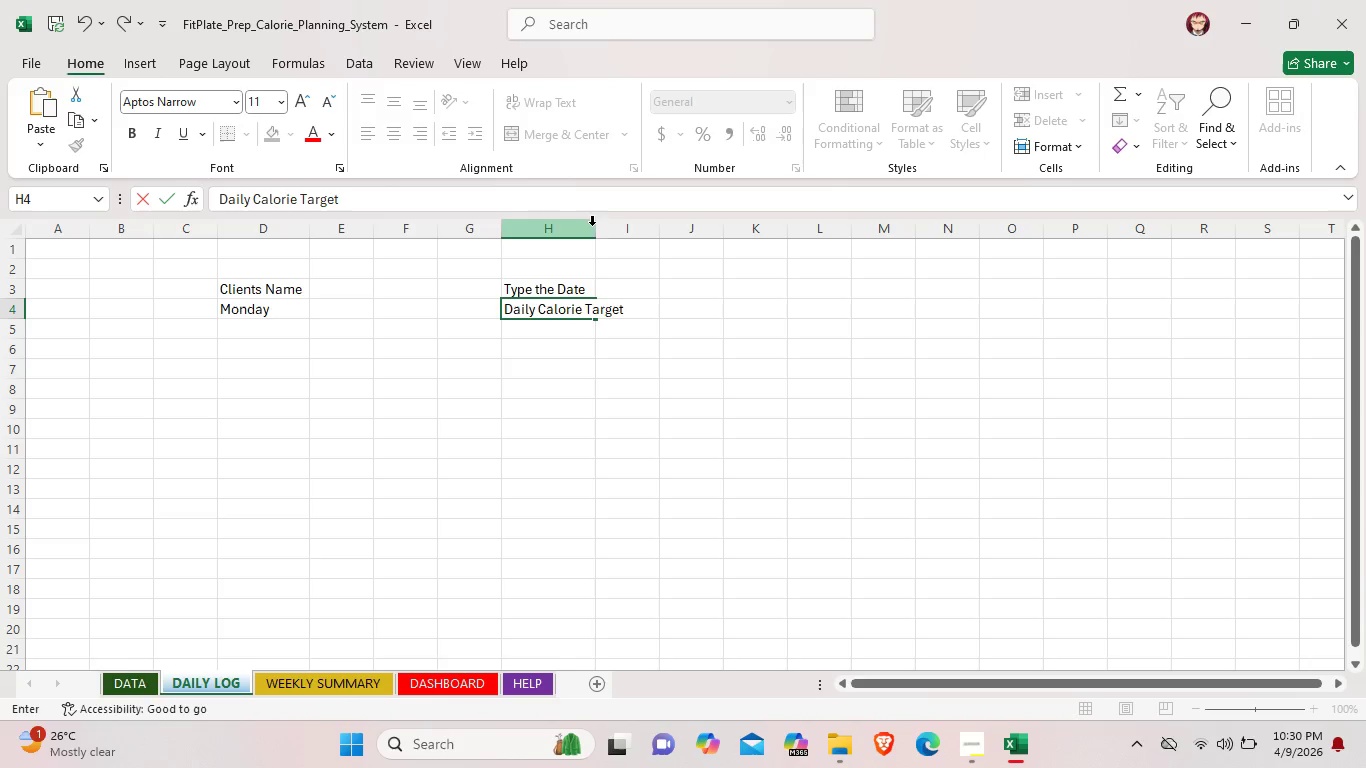 
left_click([594, 227])
 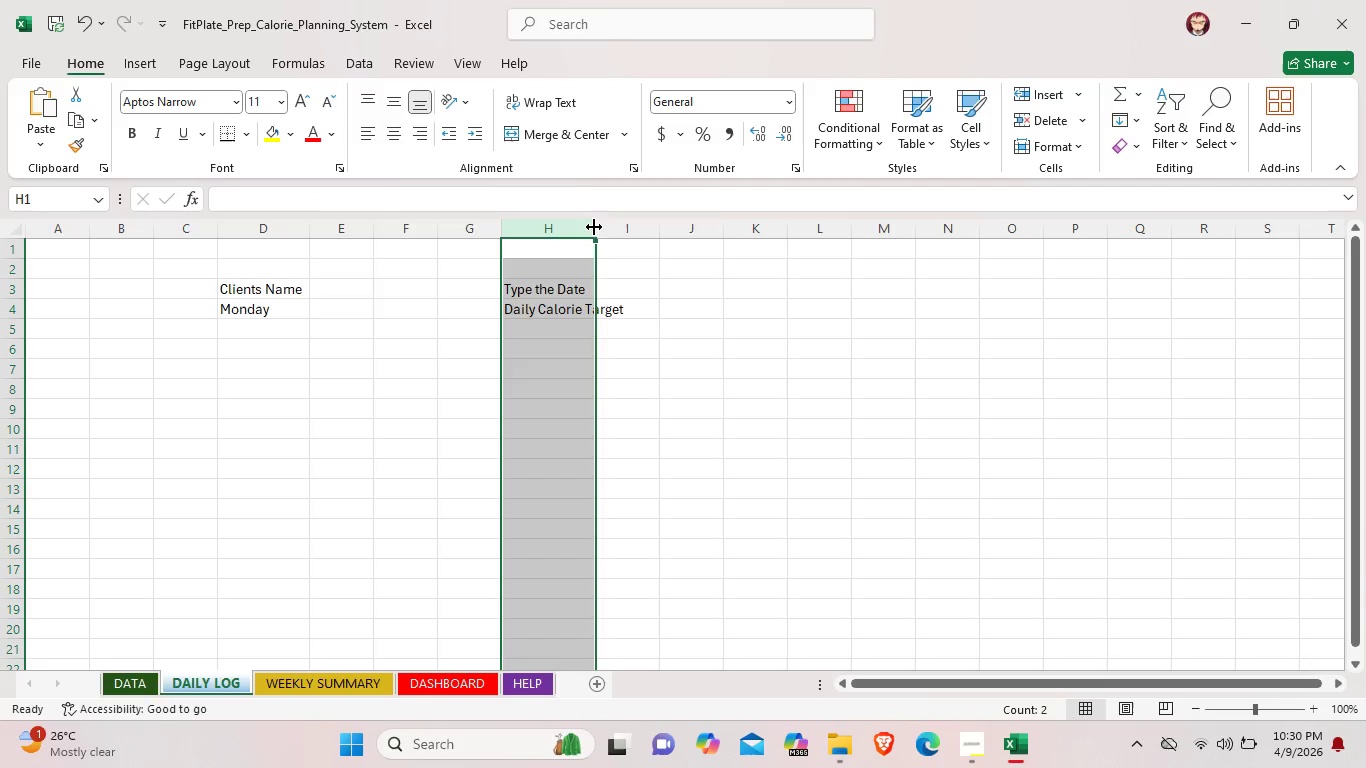 
left_click_drag(start_coordinate=[594, 227], to_coordinate=[629, 234])
 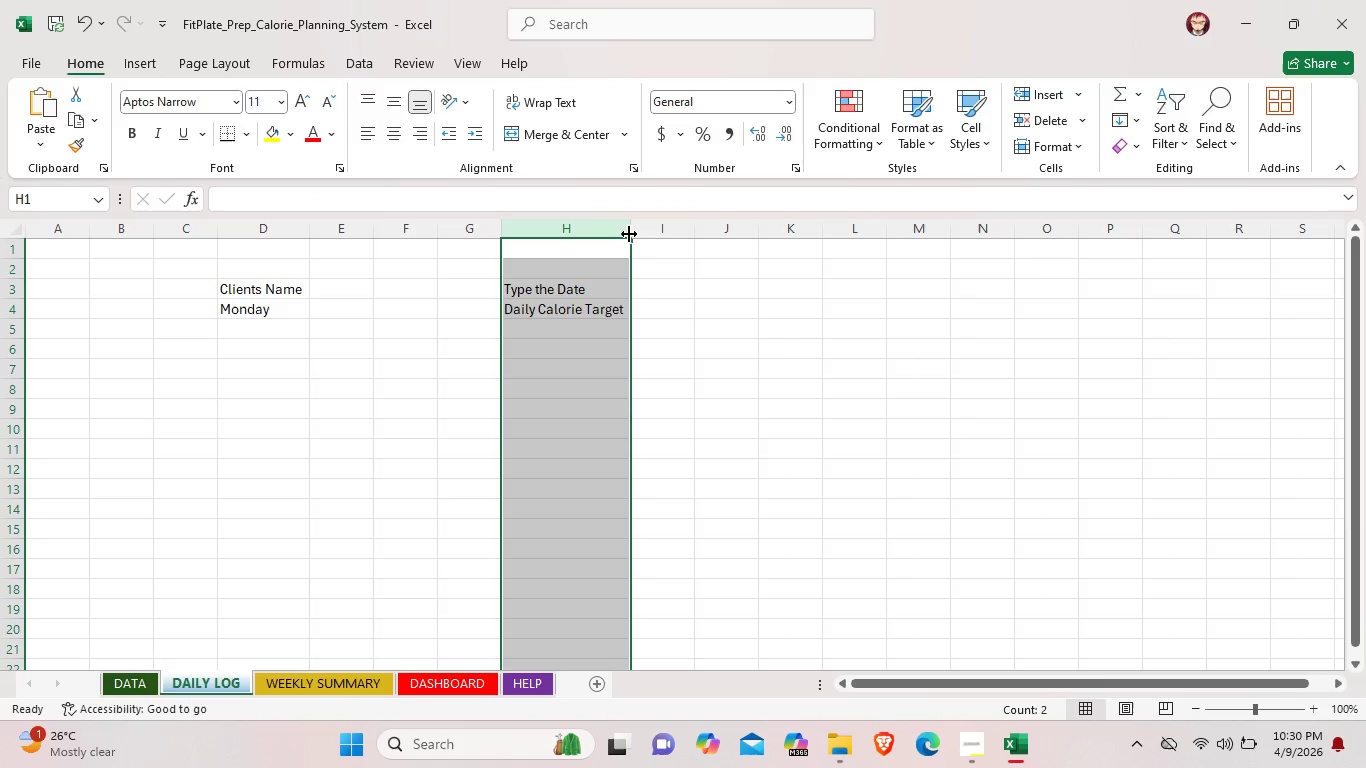 
wait(6.08)
 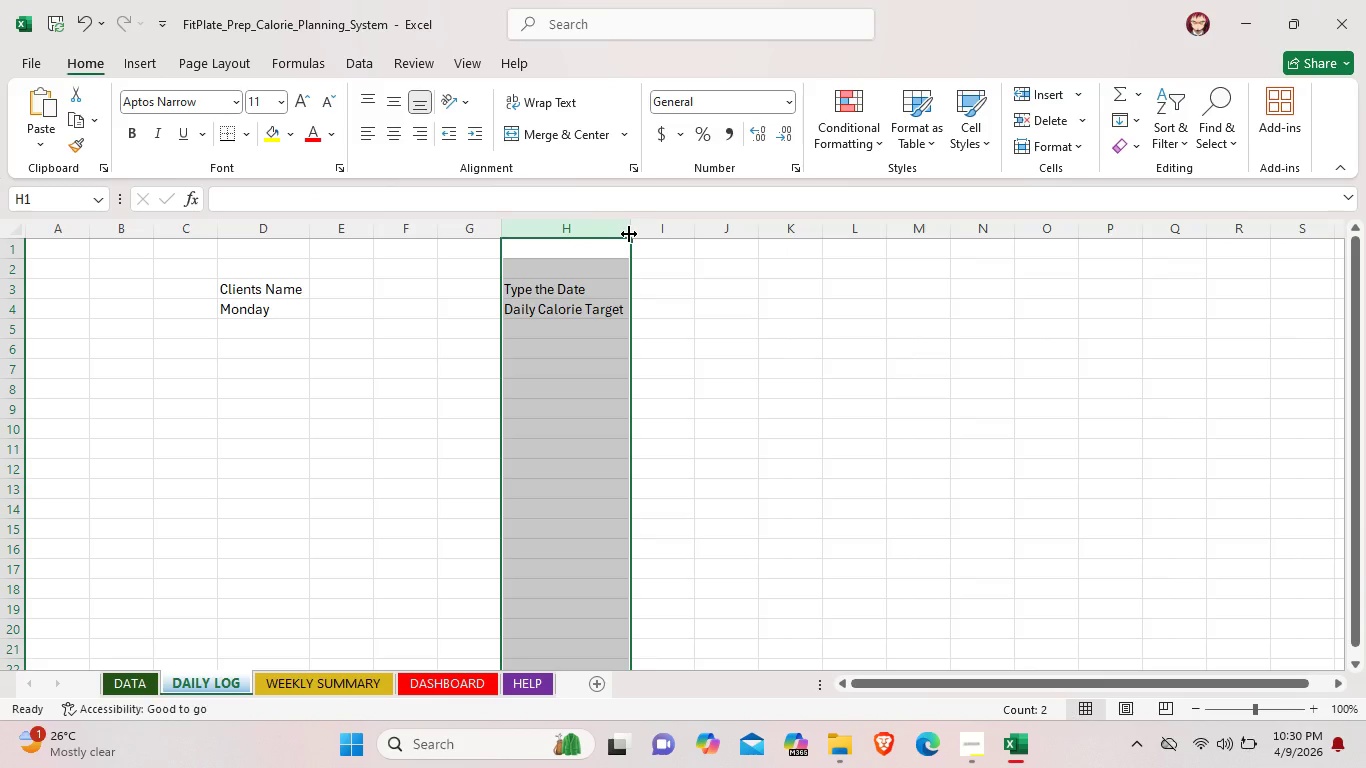 
left_click([620, 280])
 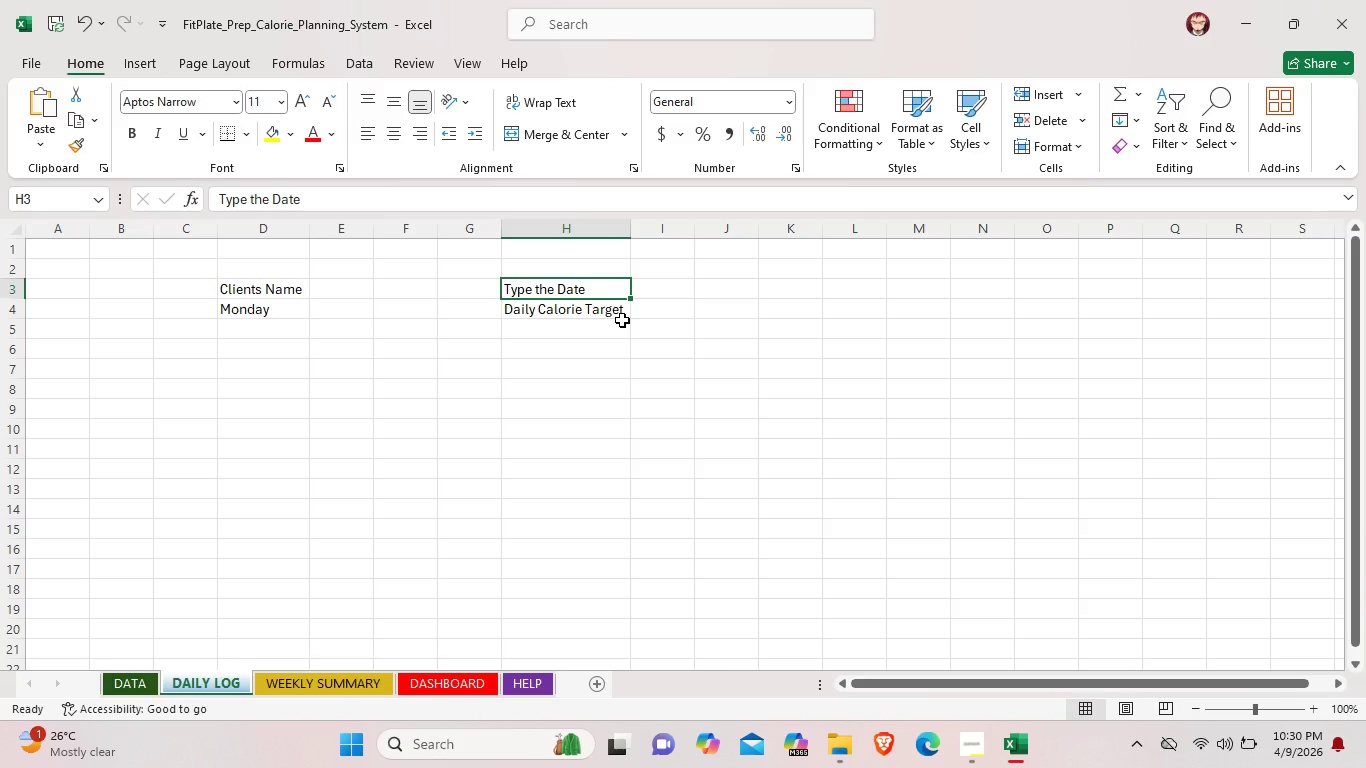 
wait(19.17)
 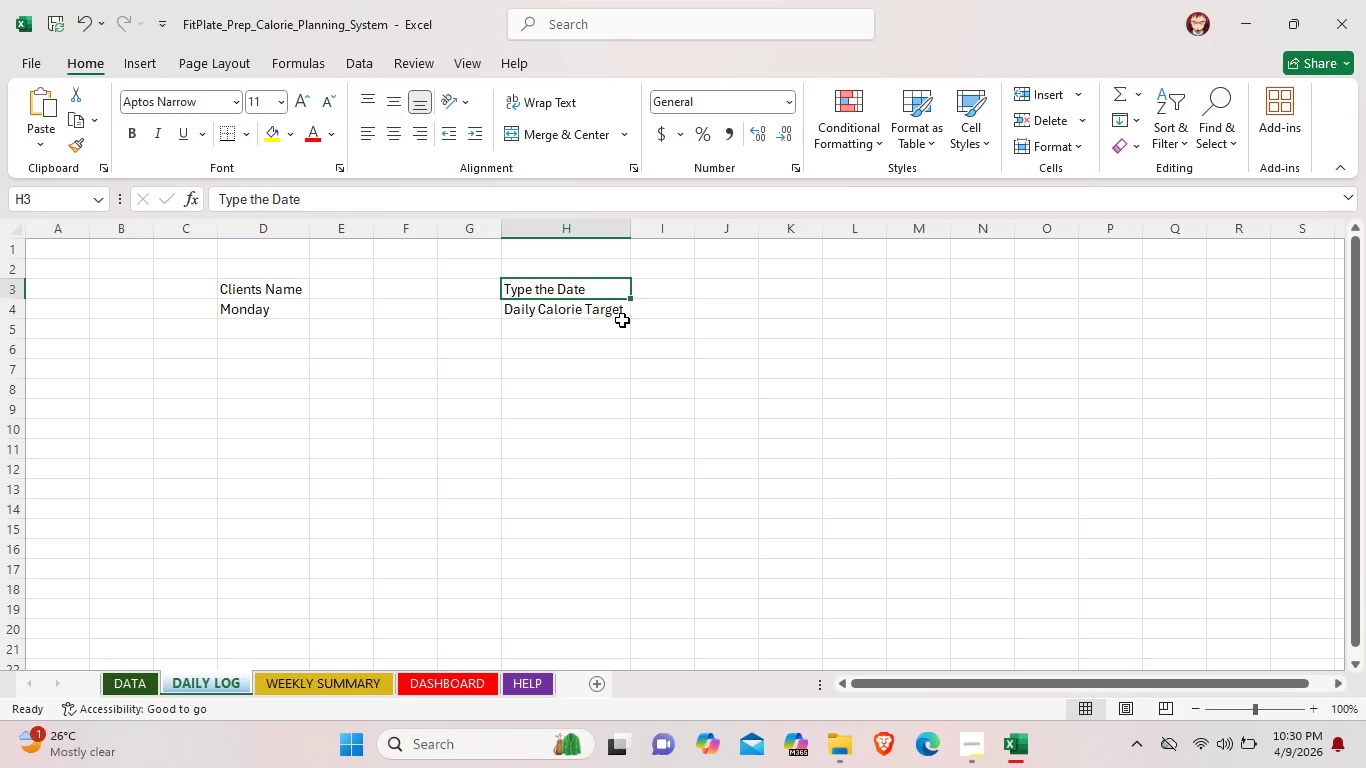 
left_click_drag(start_coordinate=[77, 369], to_coordinate=[77, 380])
 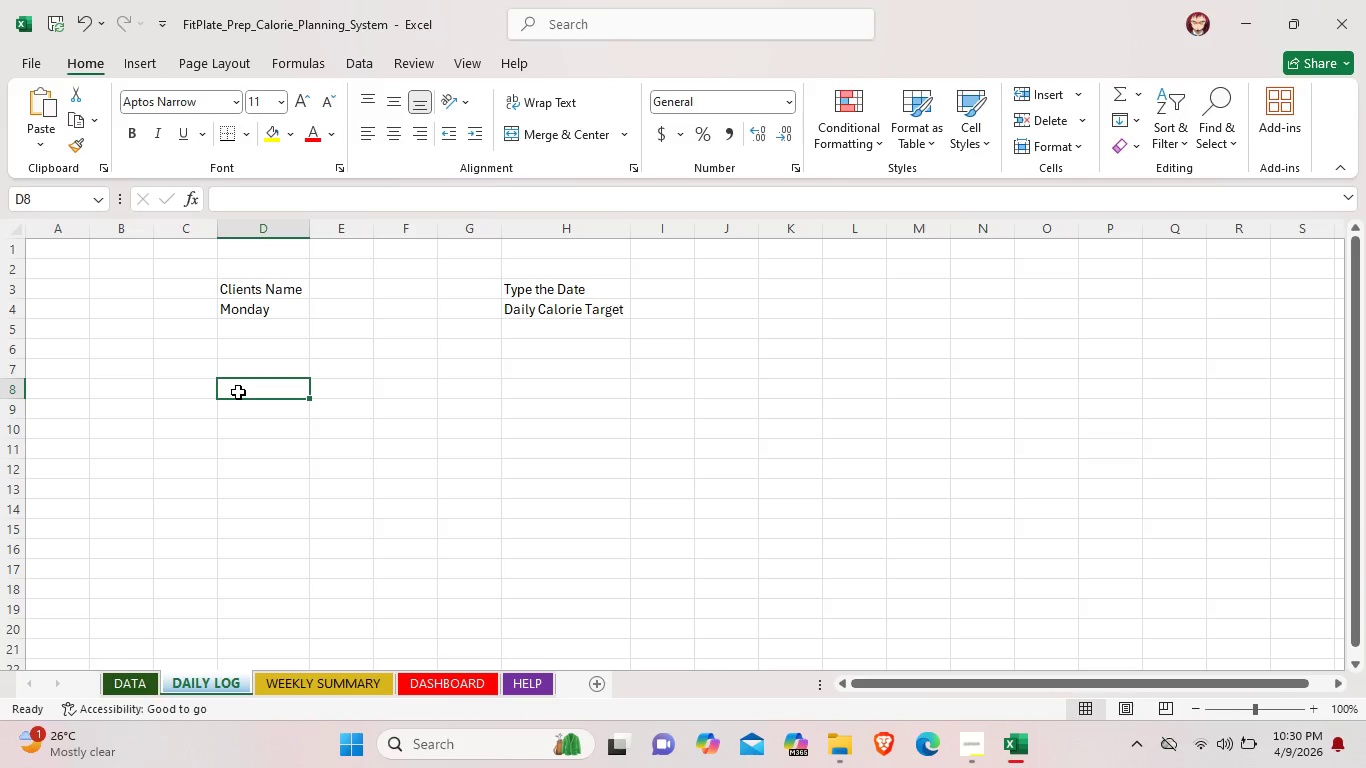 
wait(18.55)
 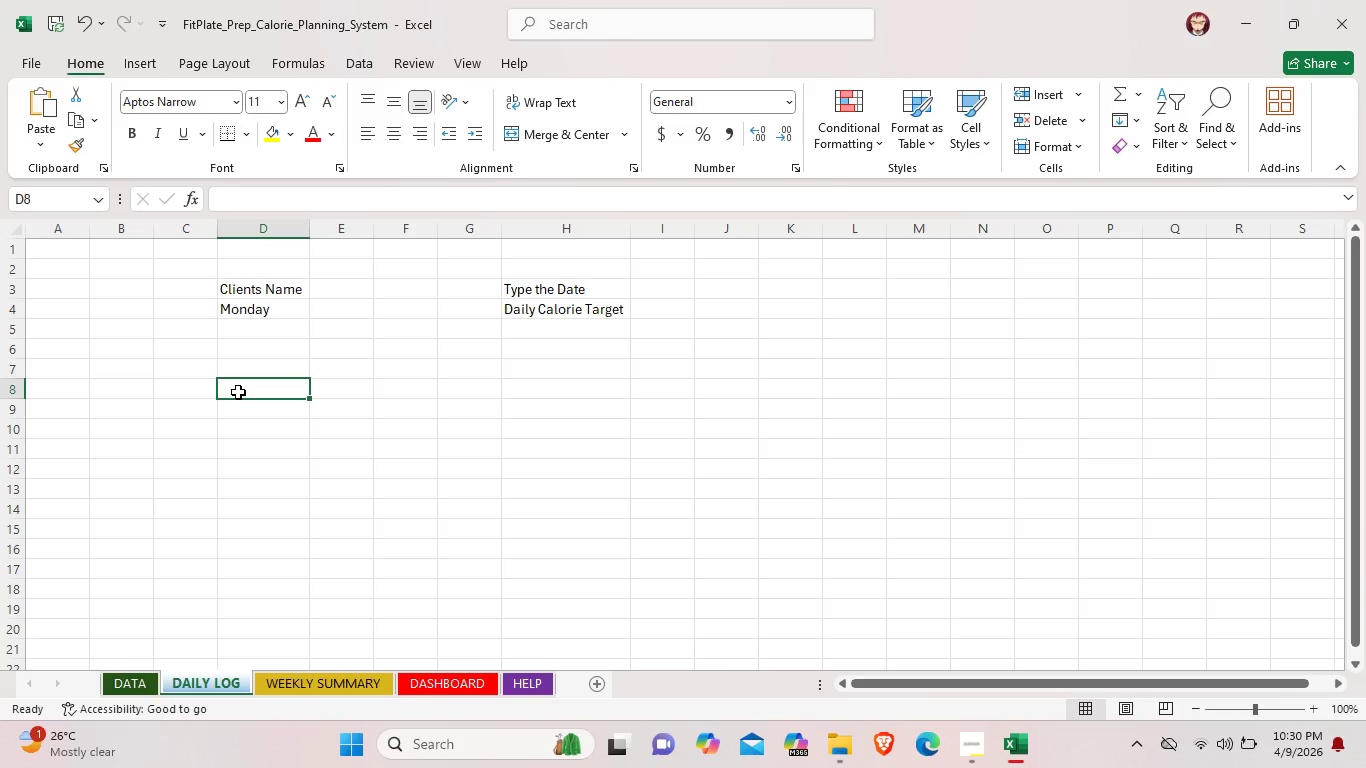 
left_click([196, 249])
 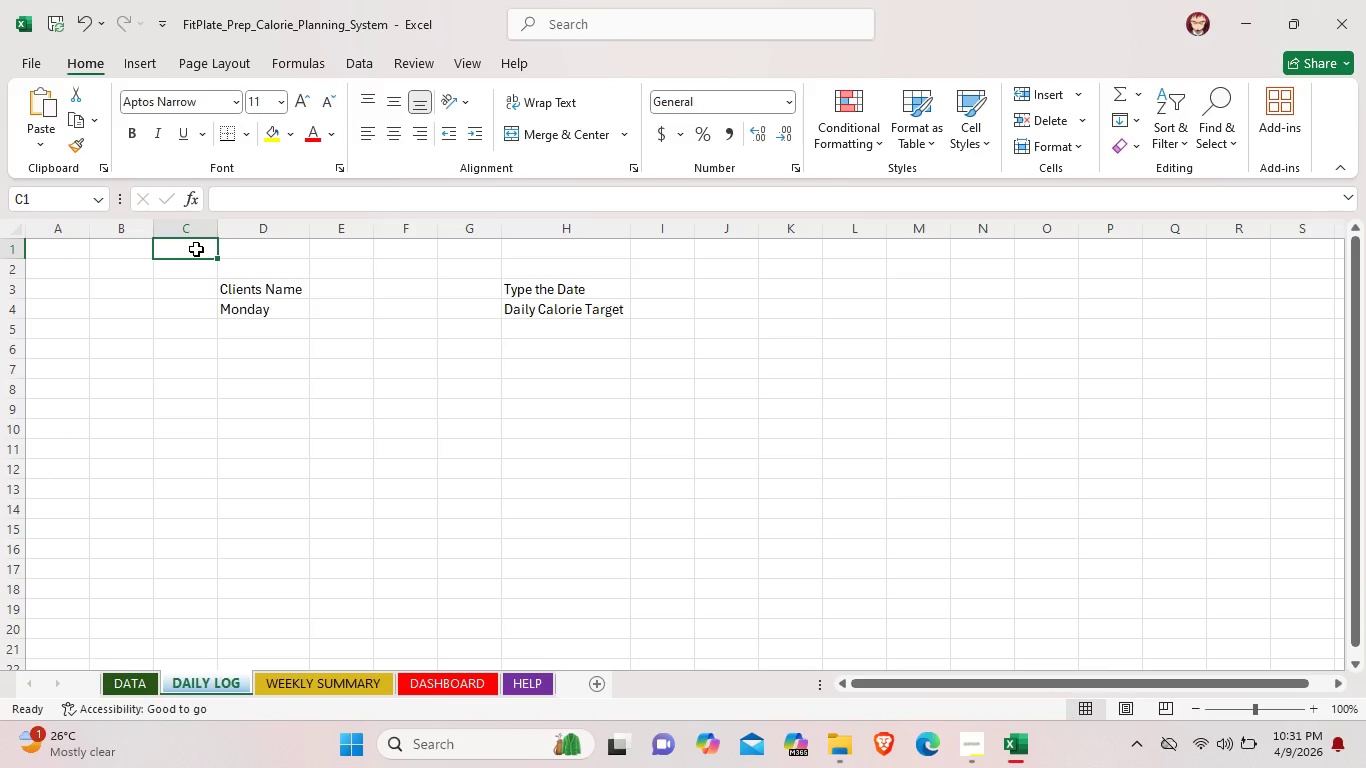 
wait(16.36)
 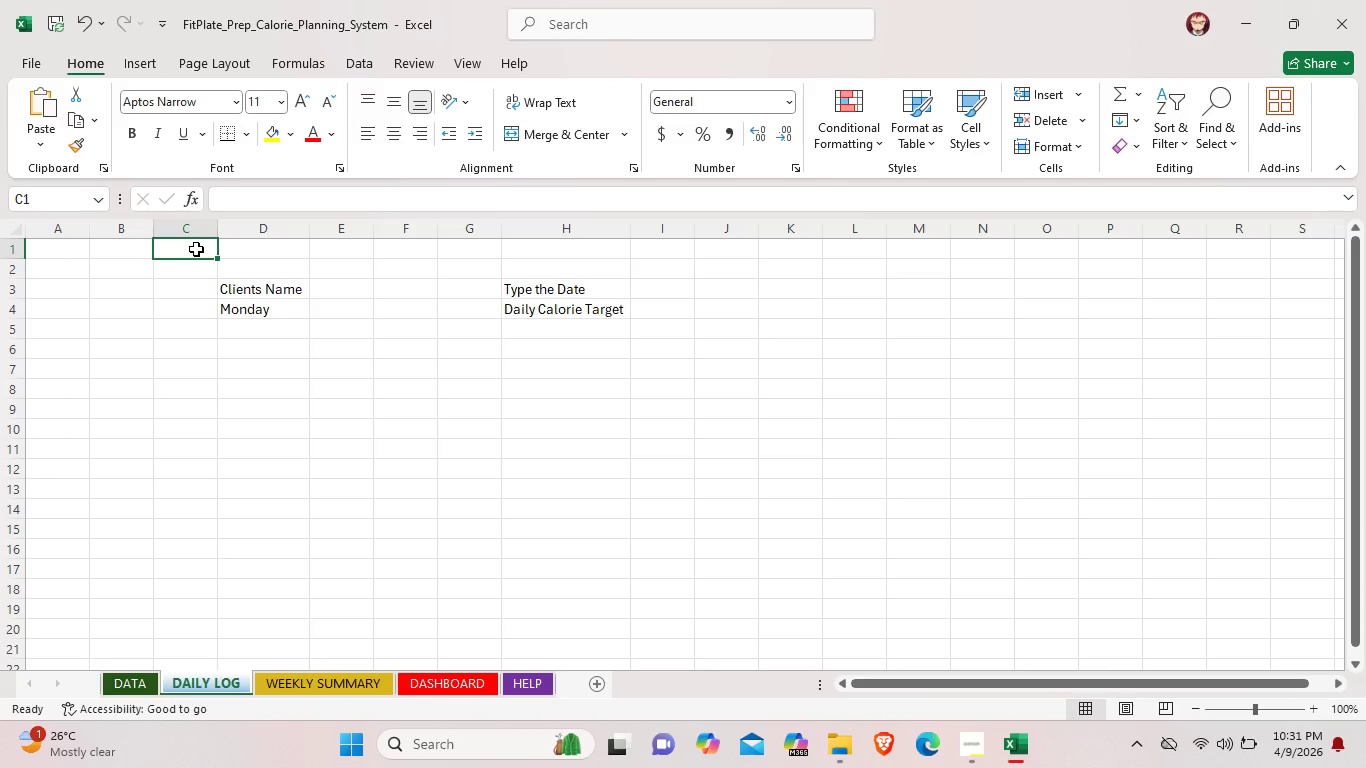 
left_click_drag(start_coordinate=[196, 249], to_coordinate=[192, 597])
 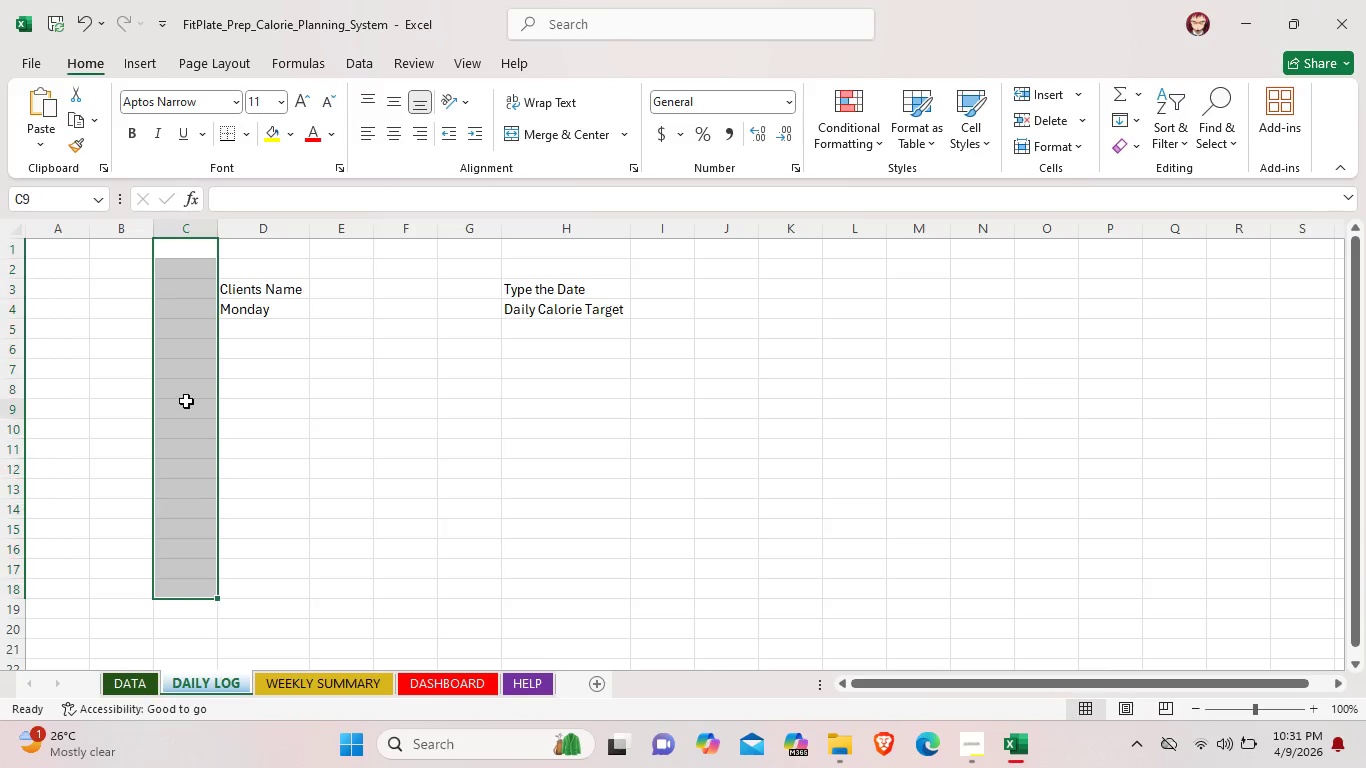 
left_click([186, 401])
 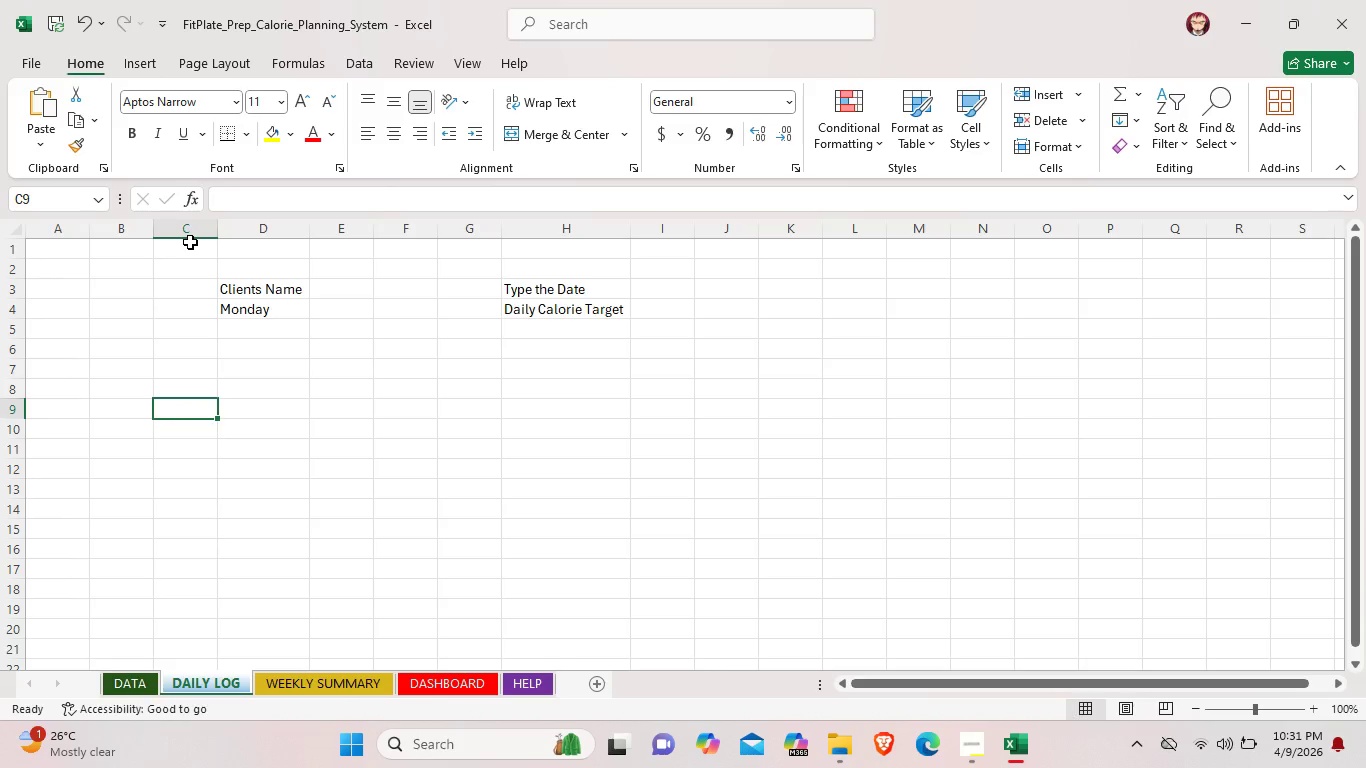 
left_click_drag(start_coordinate=[190, 242], to_coordinate=[178, 566])
 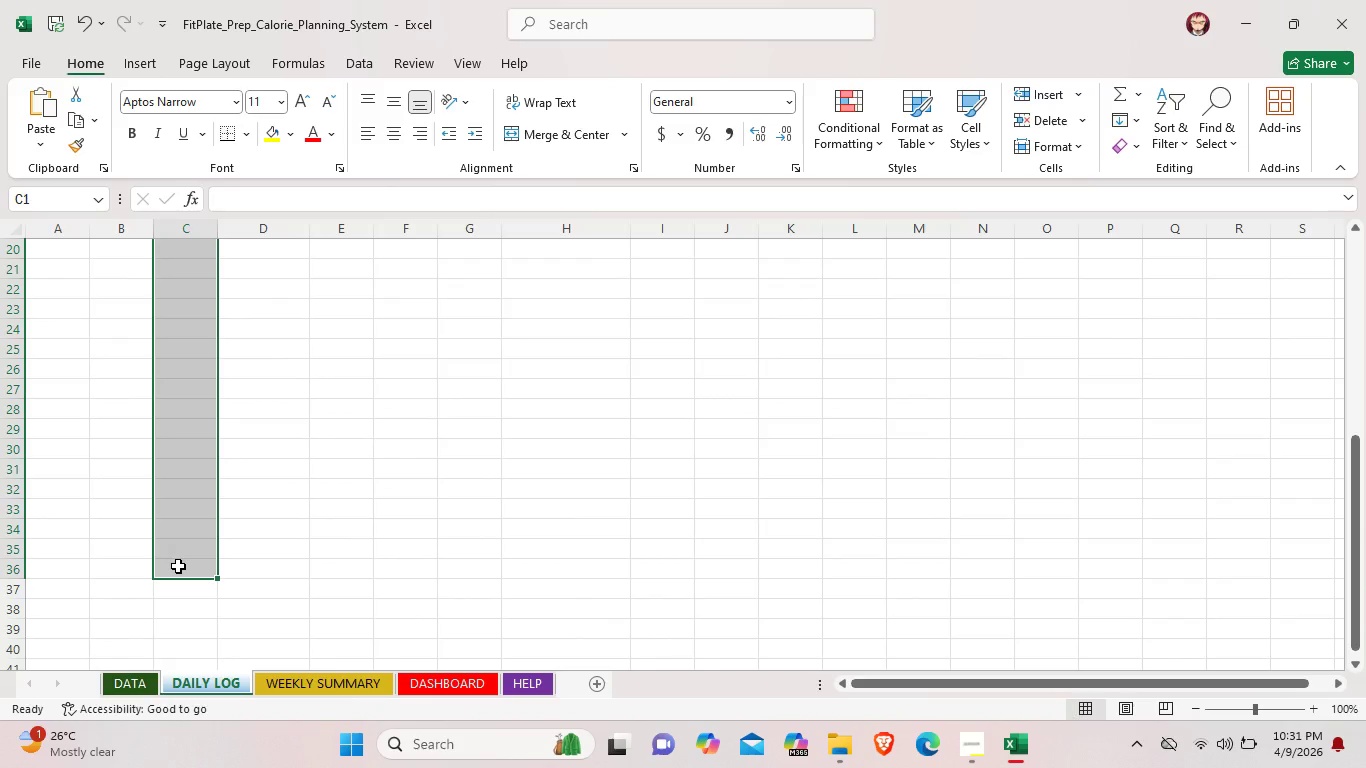 
scroll: coordinate [169, 646], scroll_direction: down, amount: 3.0
 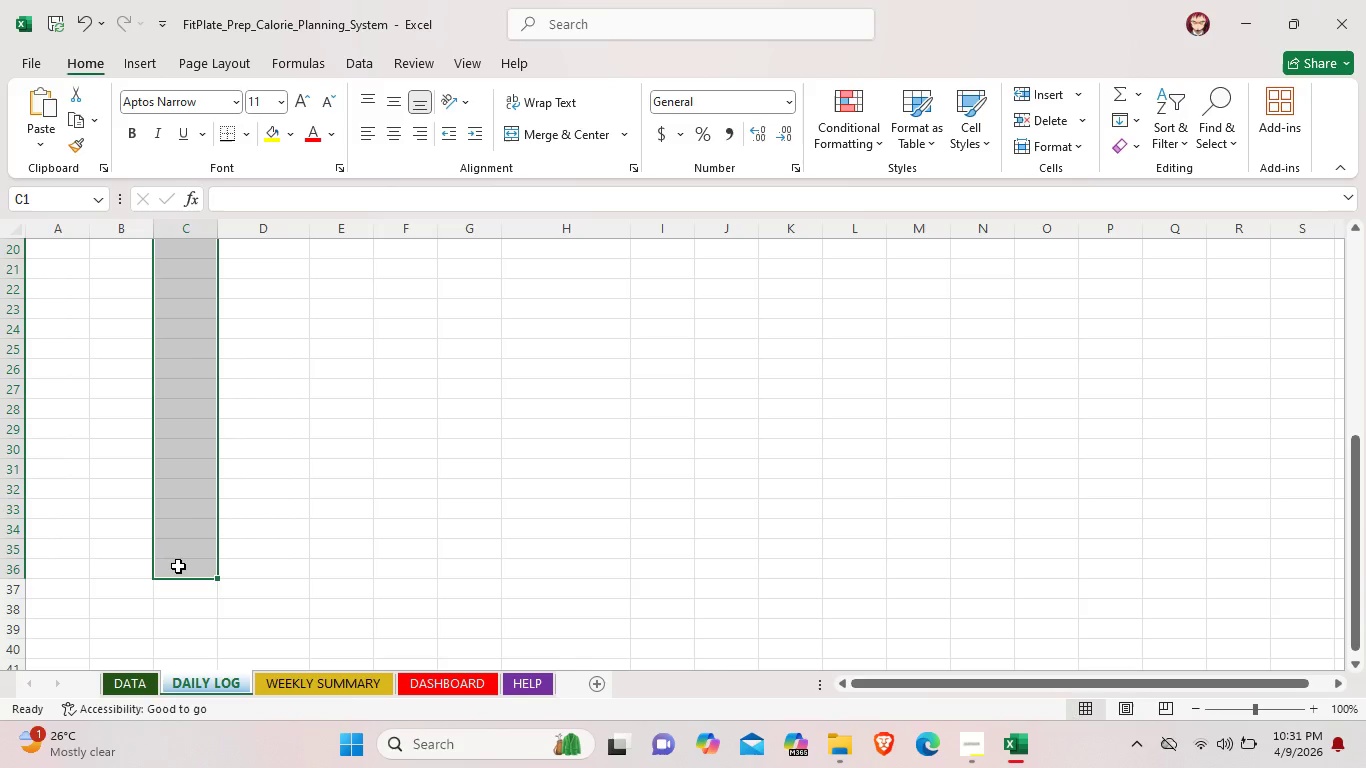 
wait(9.77)
 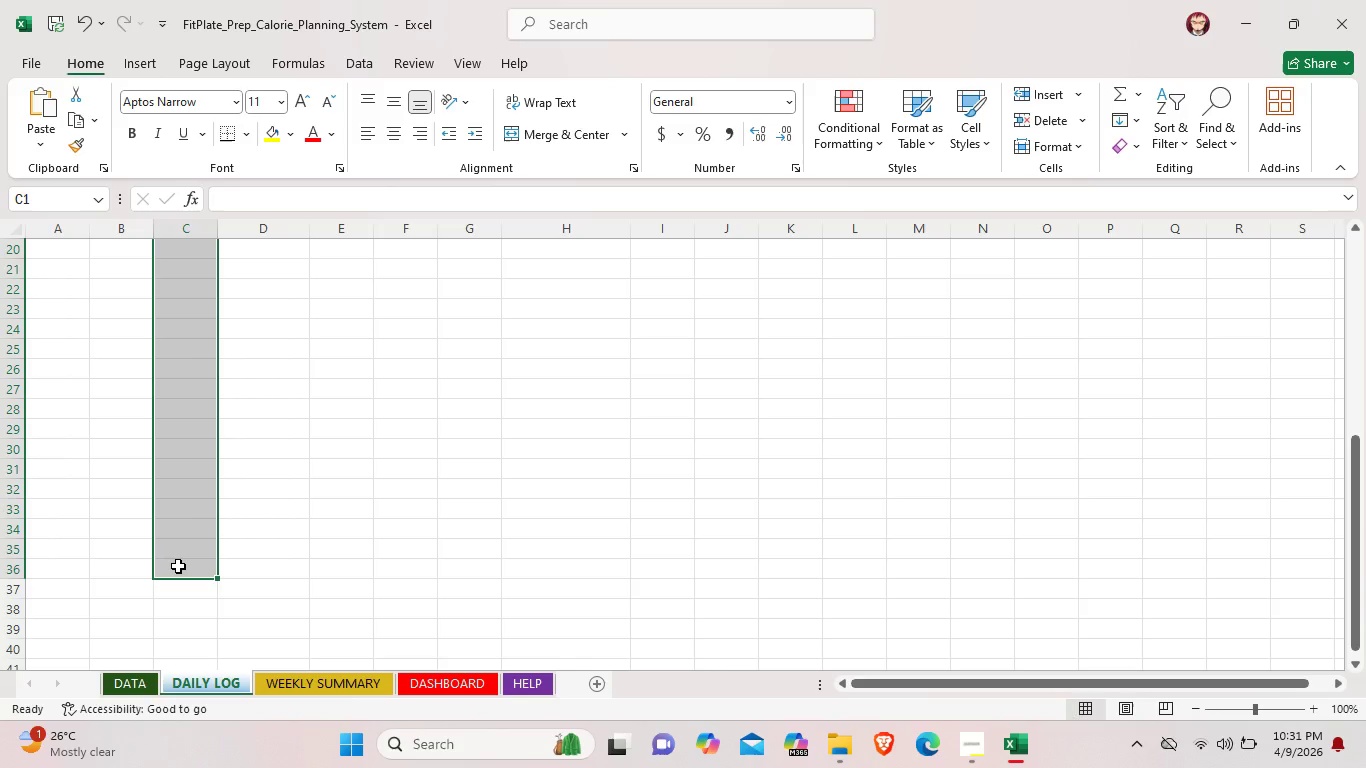 
left_click([196, 557])
 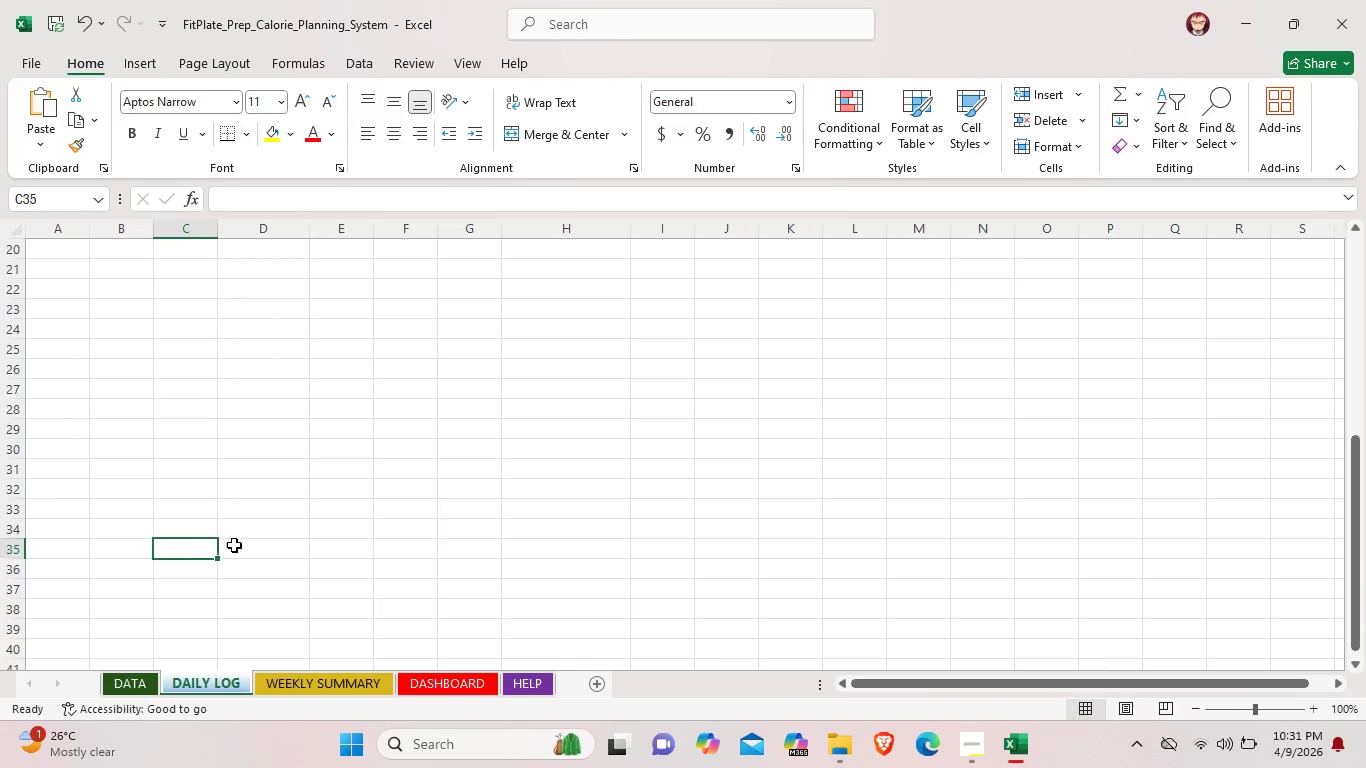 
left_click([234, 545])
 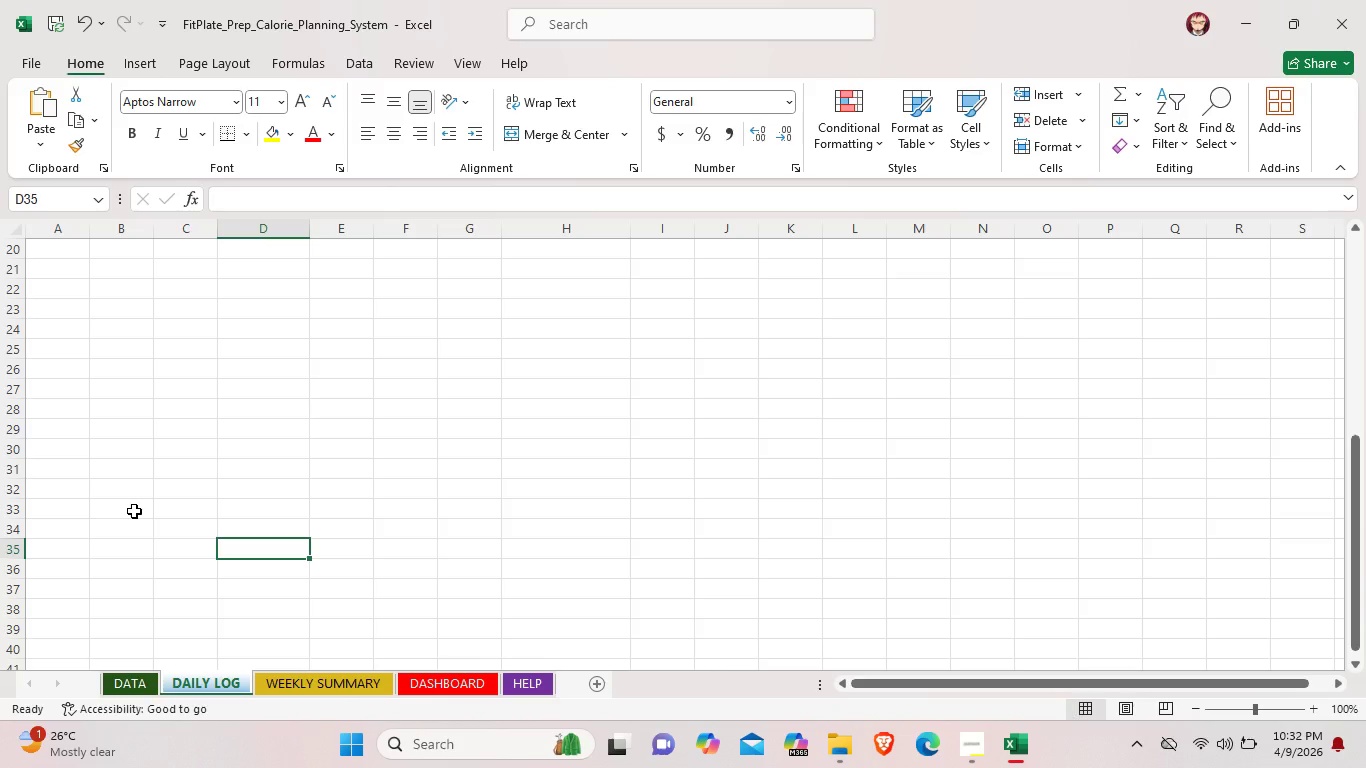 
wait(62.3)
 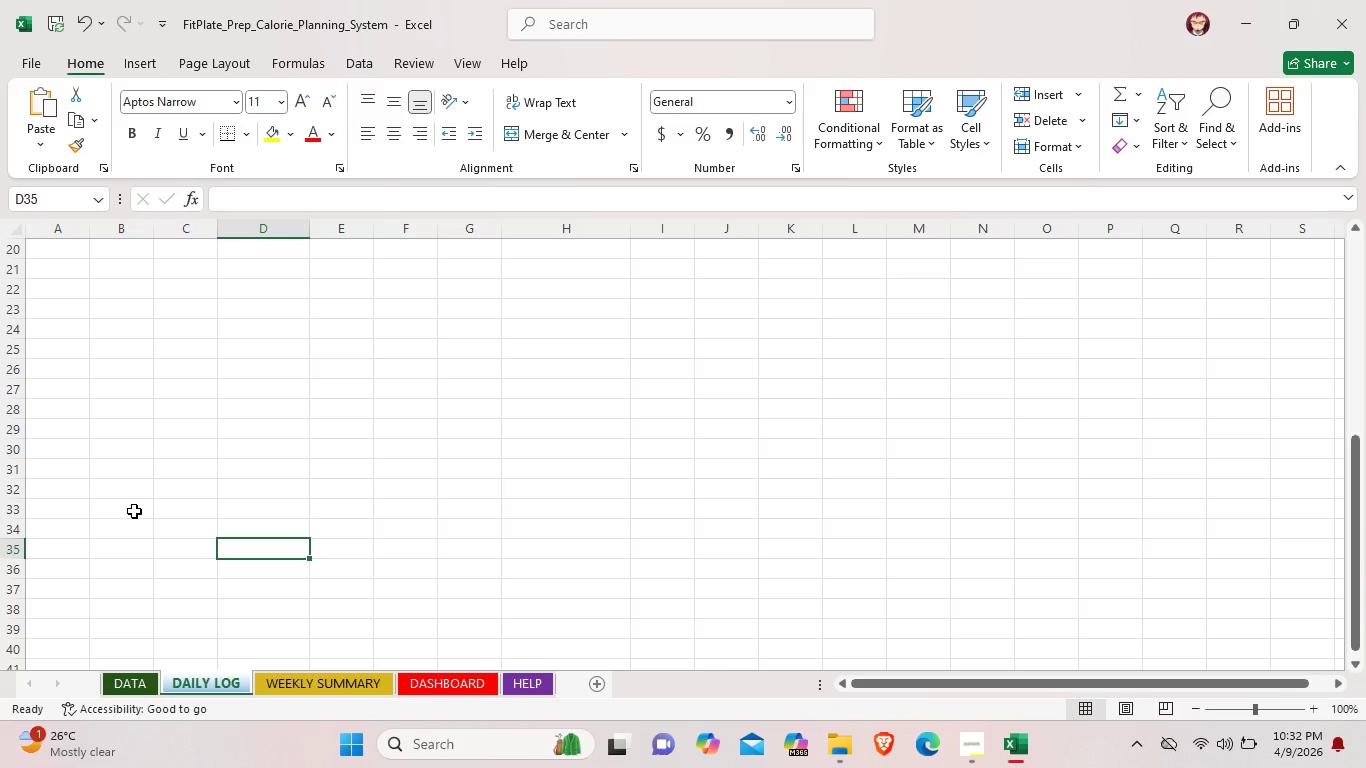 
left_click([321, 689])
 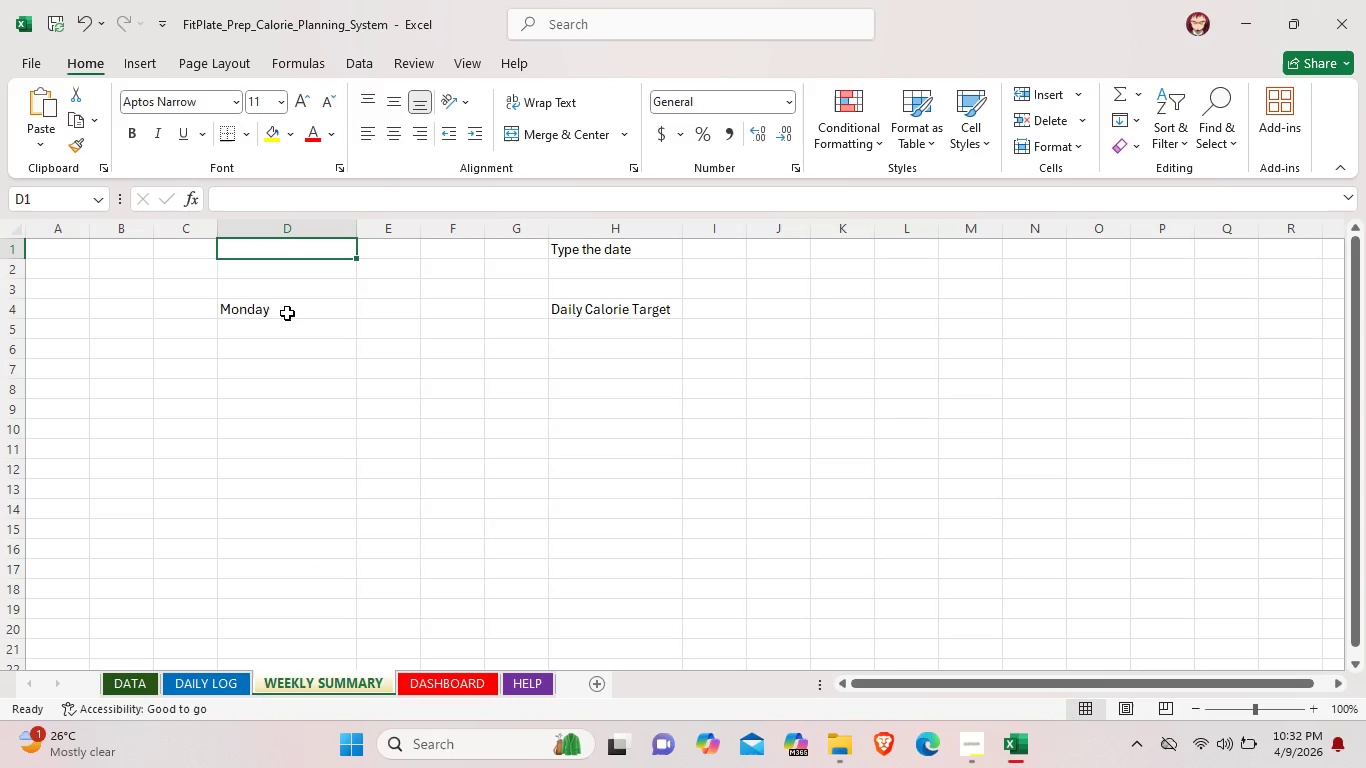 
double_click([287, 313])
 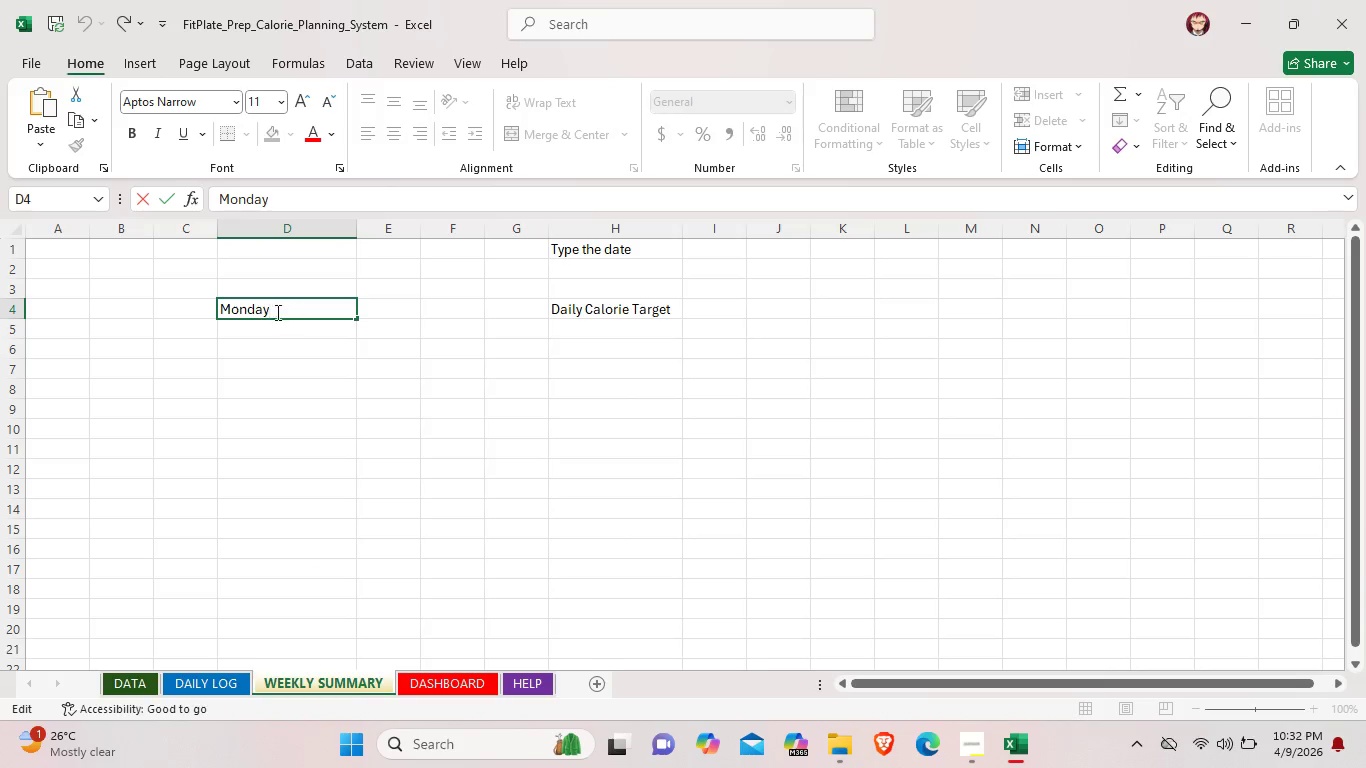 
left_click_drag(start_coordinate=[287, 313], to_coordinate=[218, 303])
 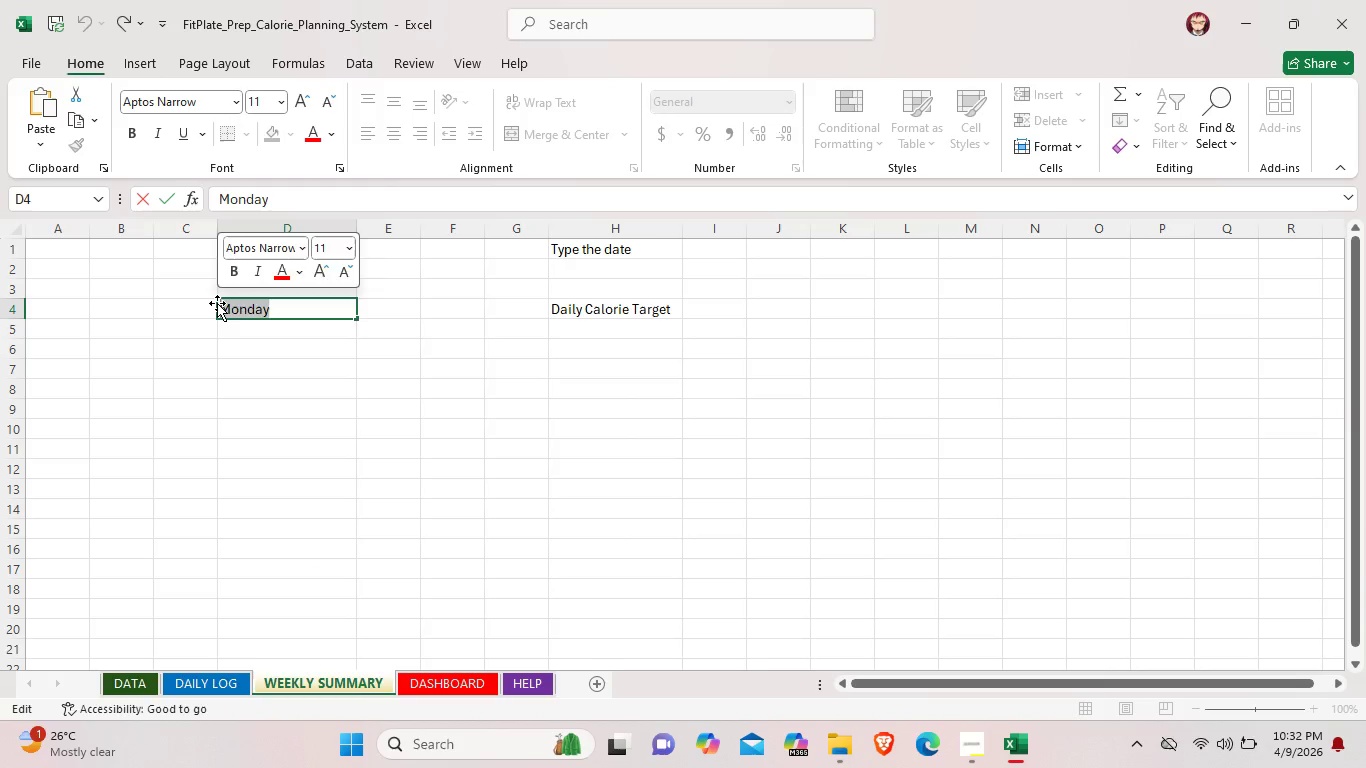 
key(Backspace)
 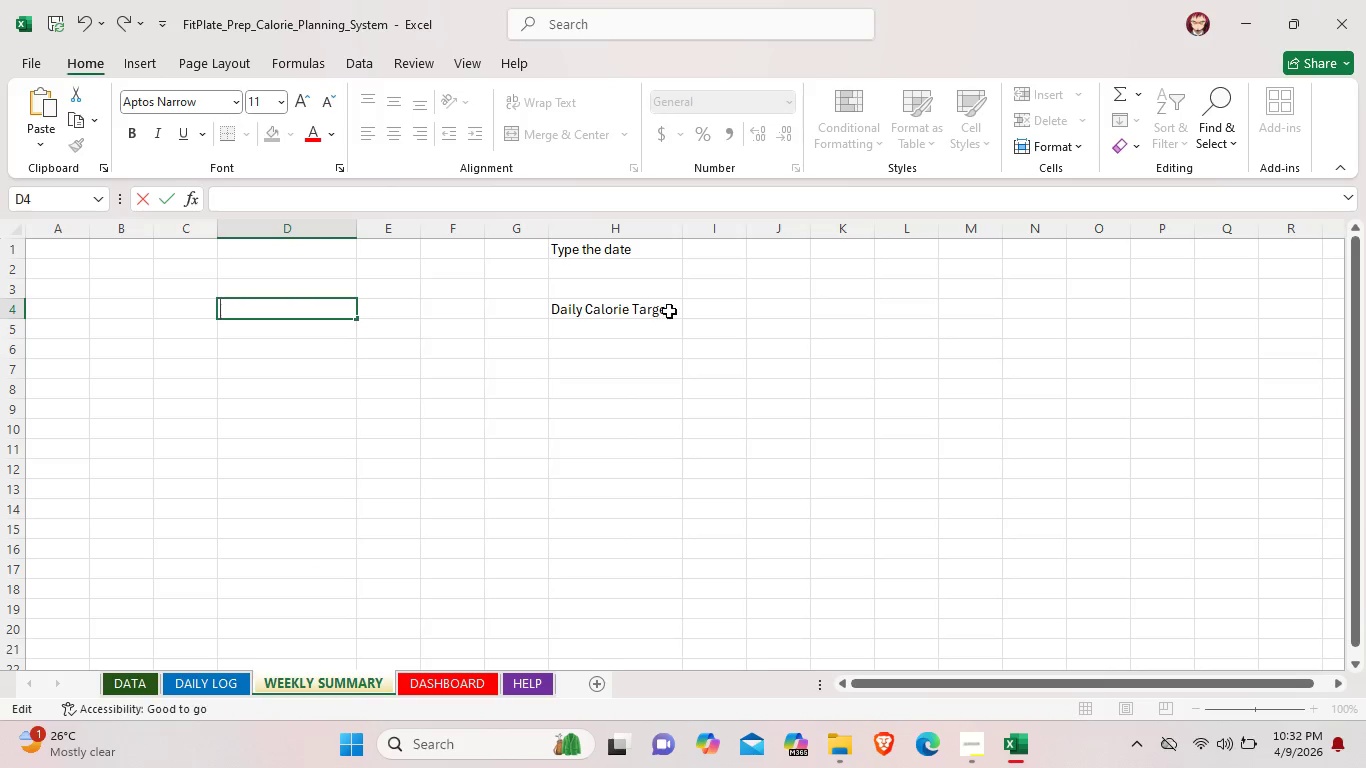 
double_click([669, 311])
 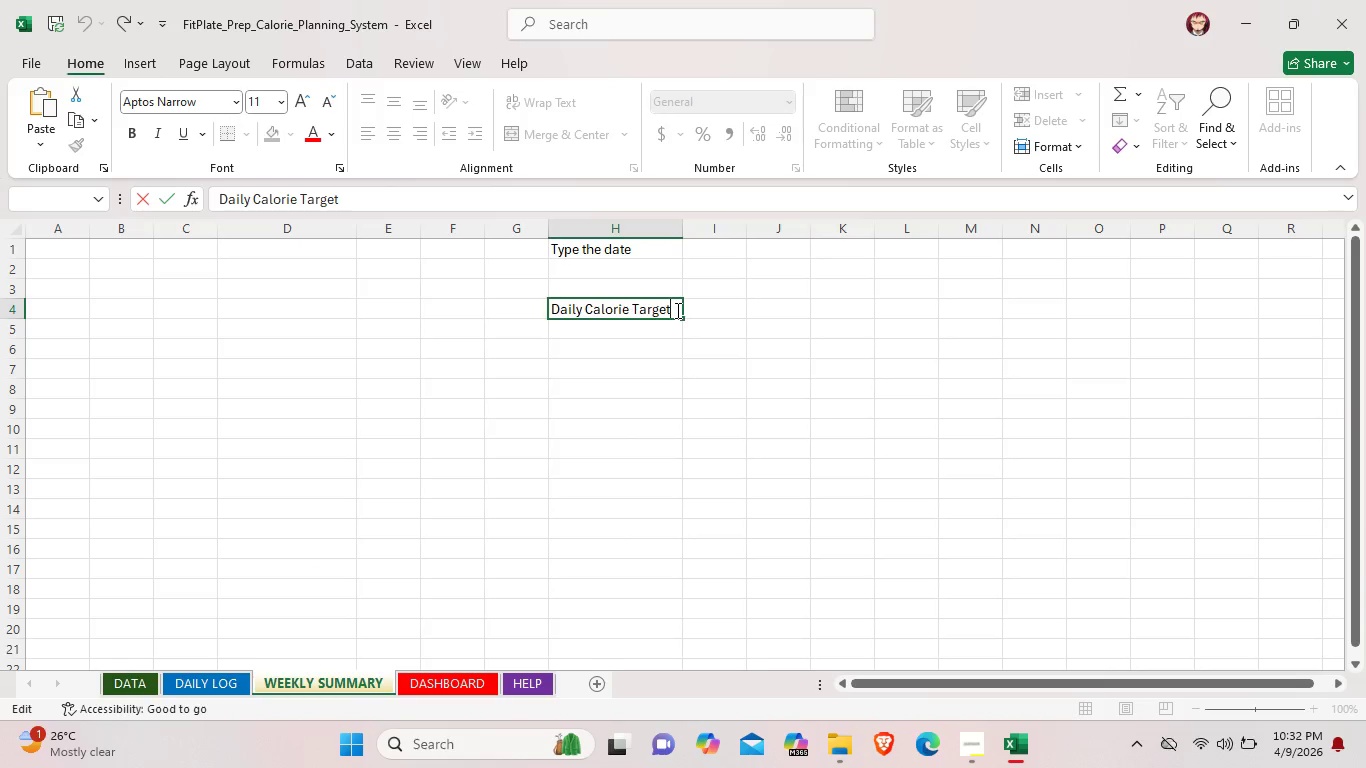 
left_click_drag(start_coordinate=[676, 310], to_coordinate=[544, 298])
 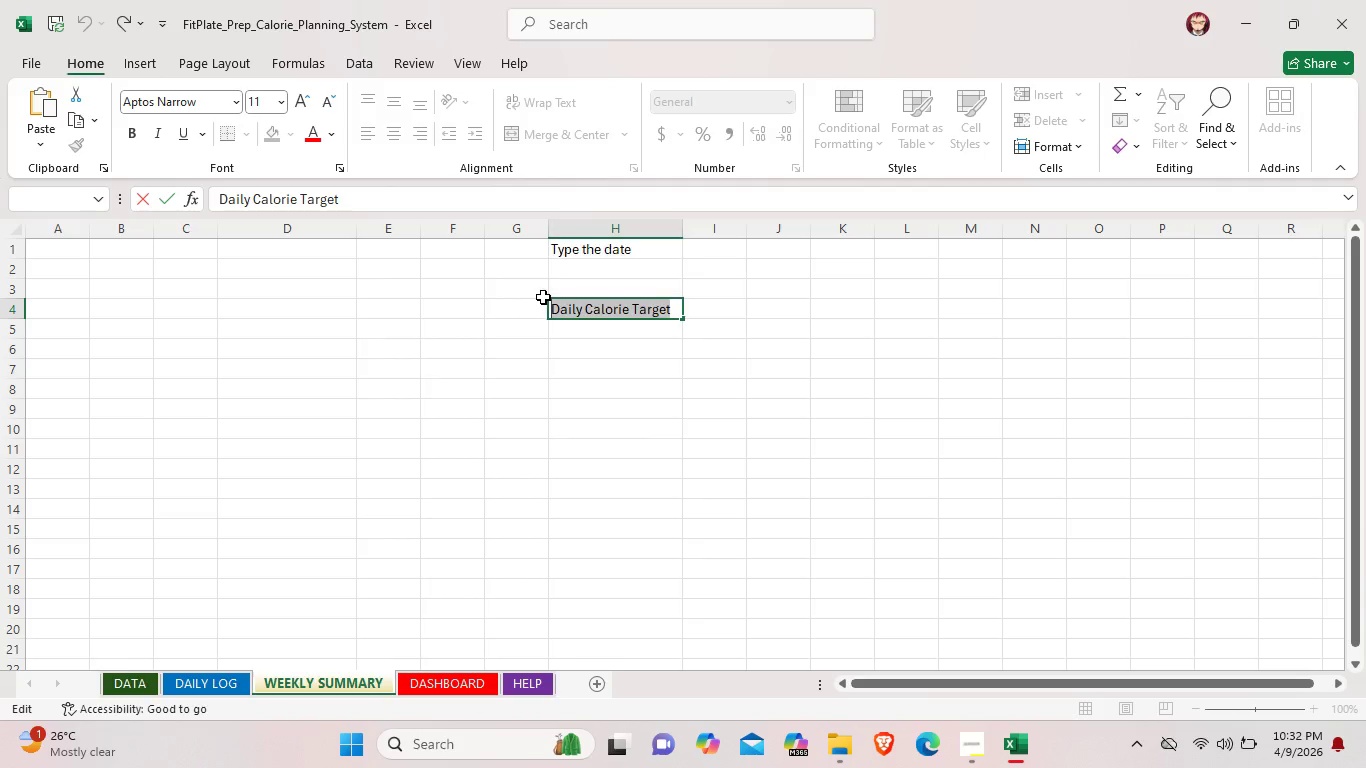 
key(Backspace)
 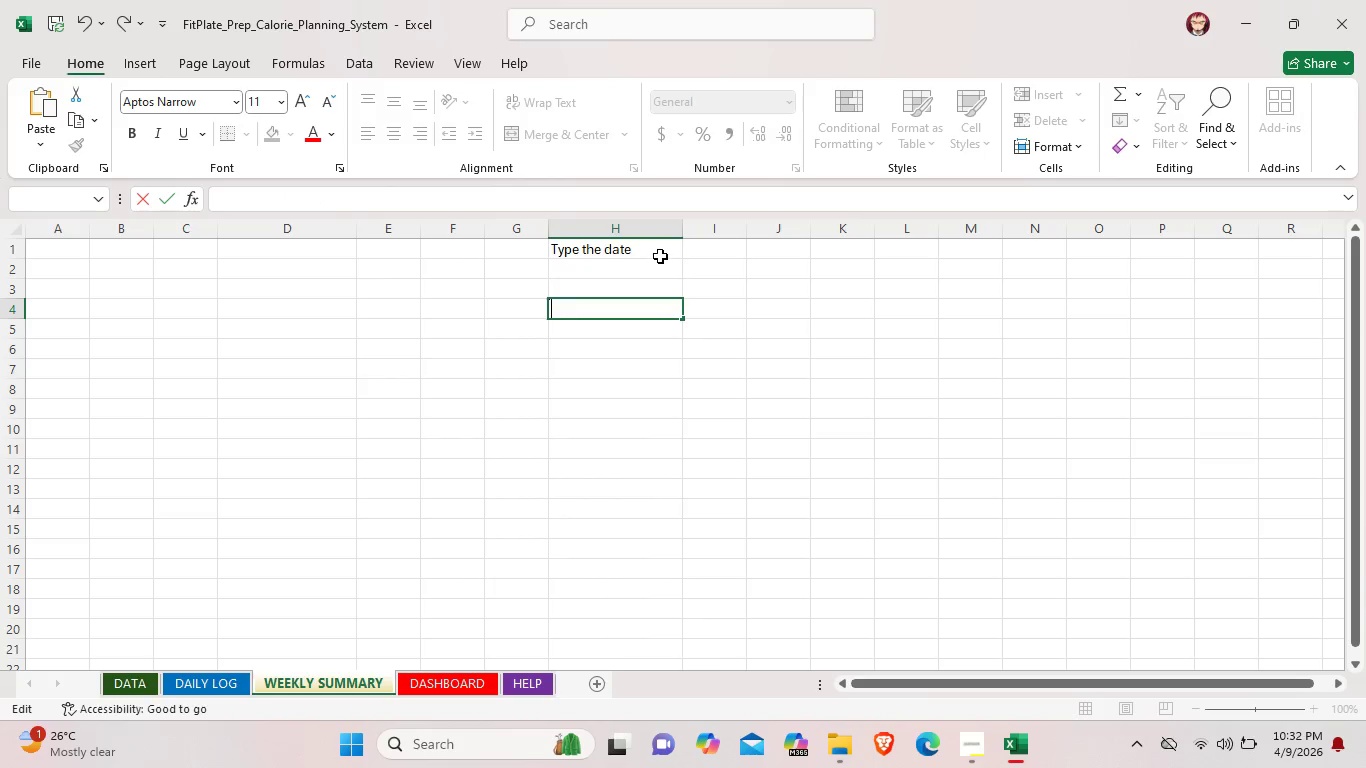 
double_click([659, 255])
 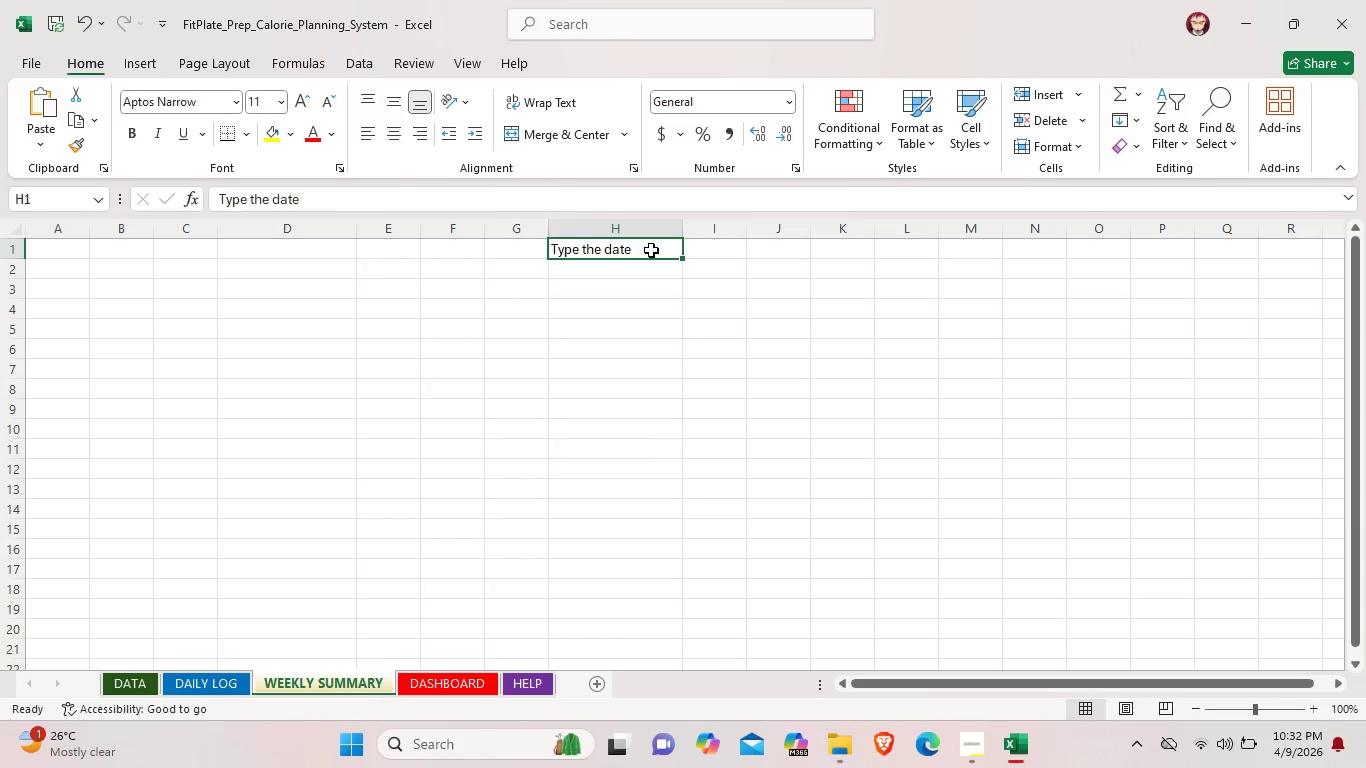 
double_click([651, 250])
 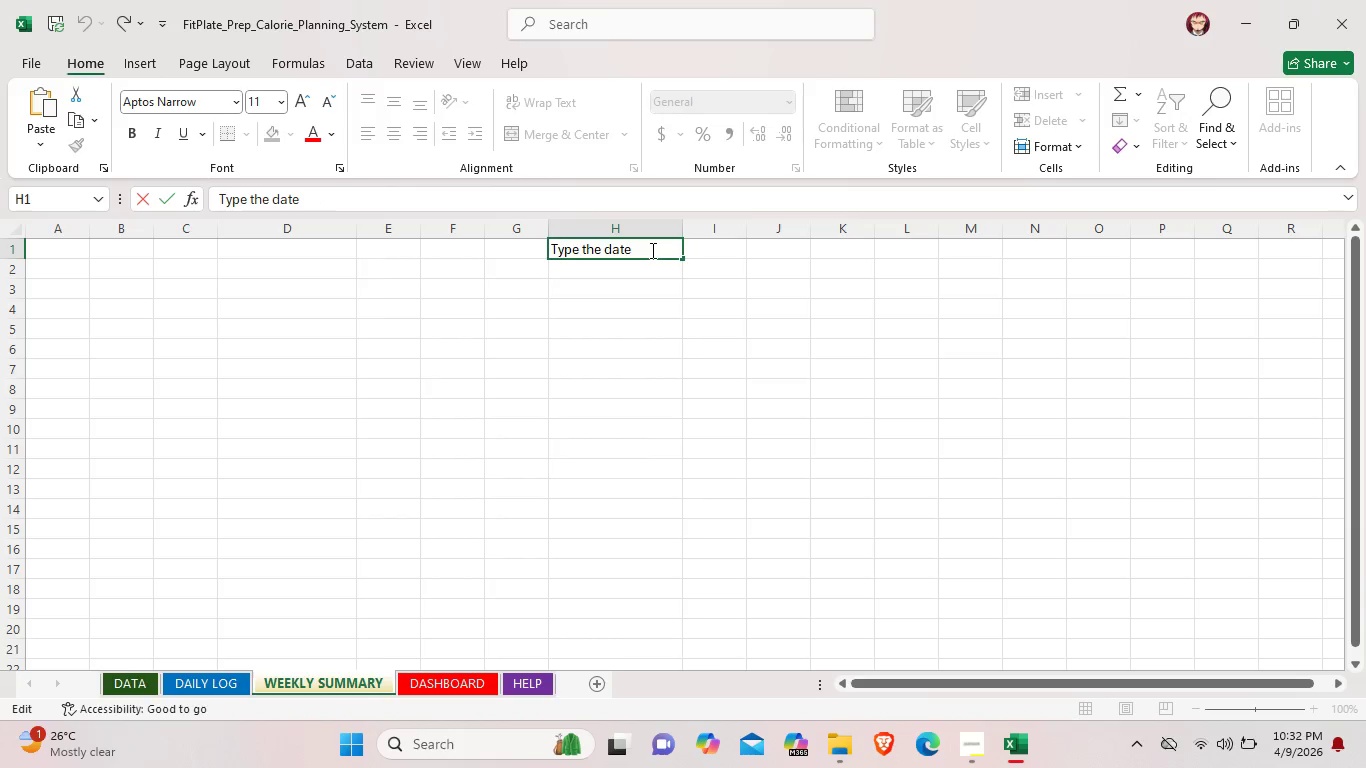 
triple_click([651, 250])
 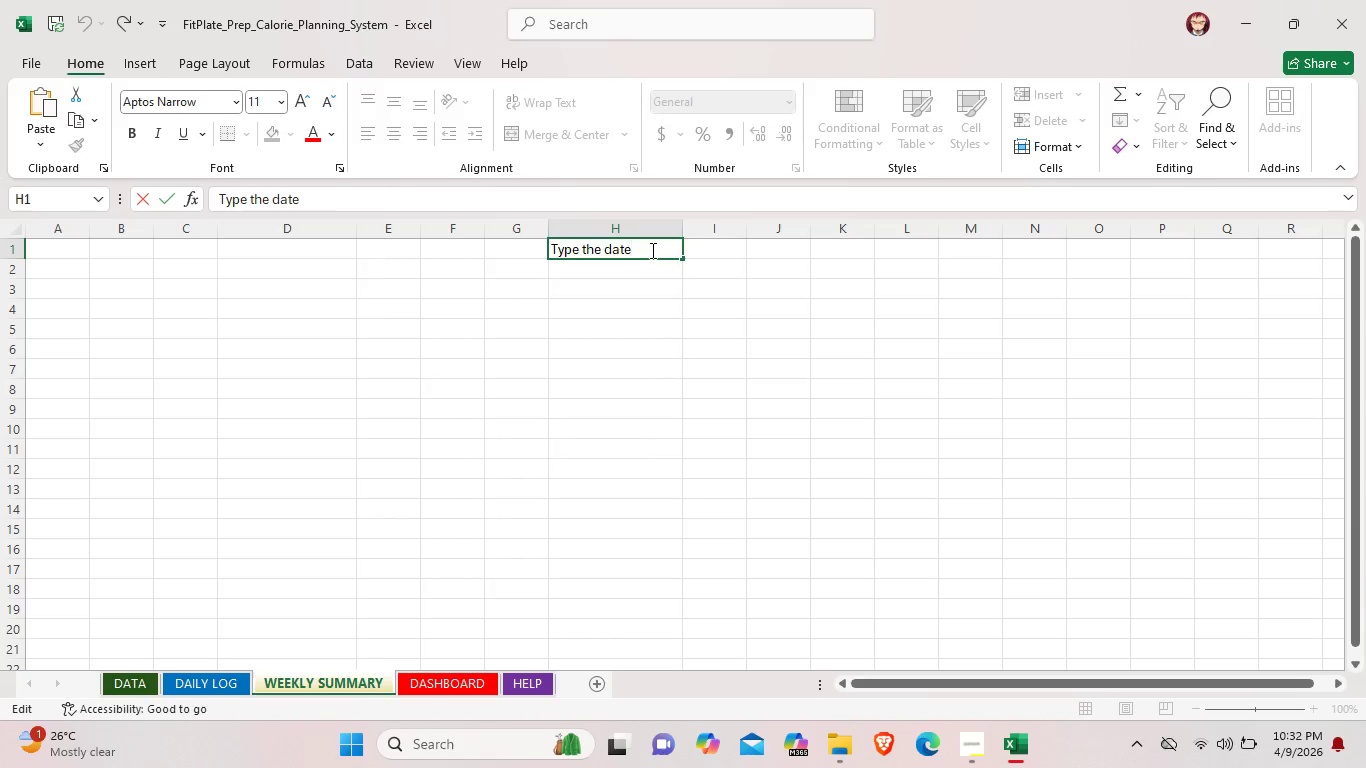 
left_click_drag(start_coordinate=[651, 250], to_coordinate=[551, 246])
 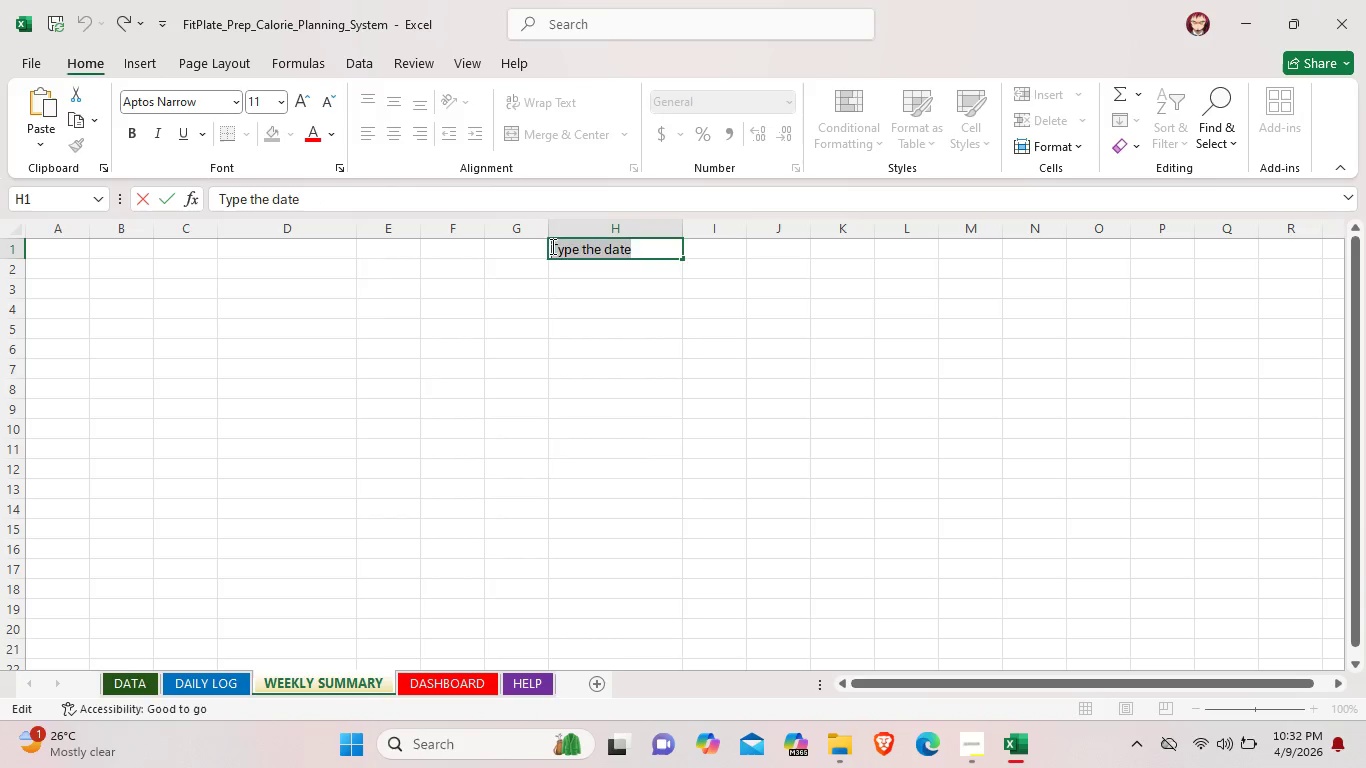 
key(Backspace)
 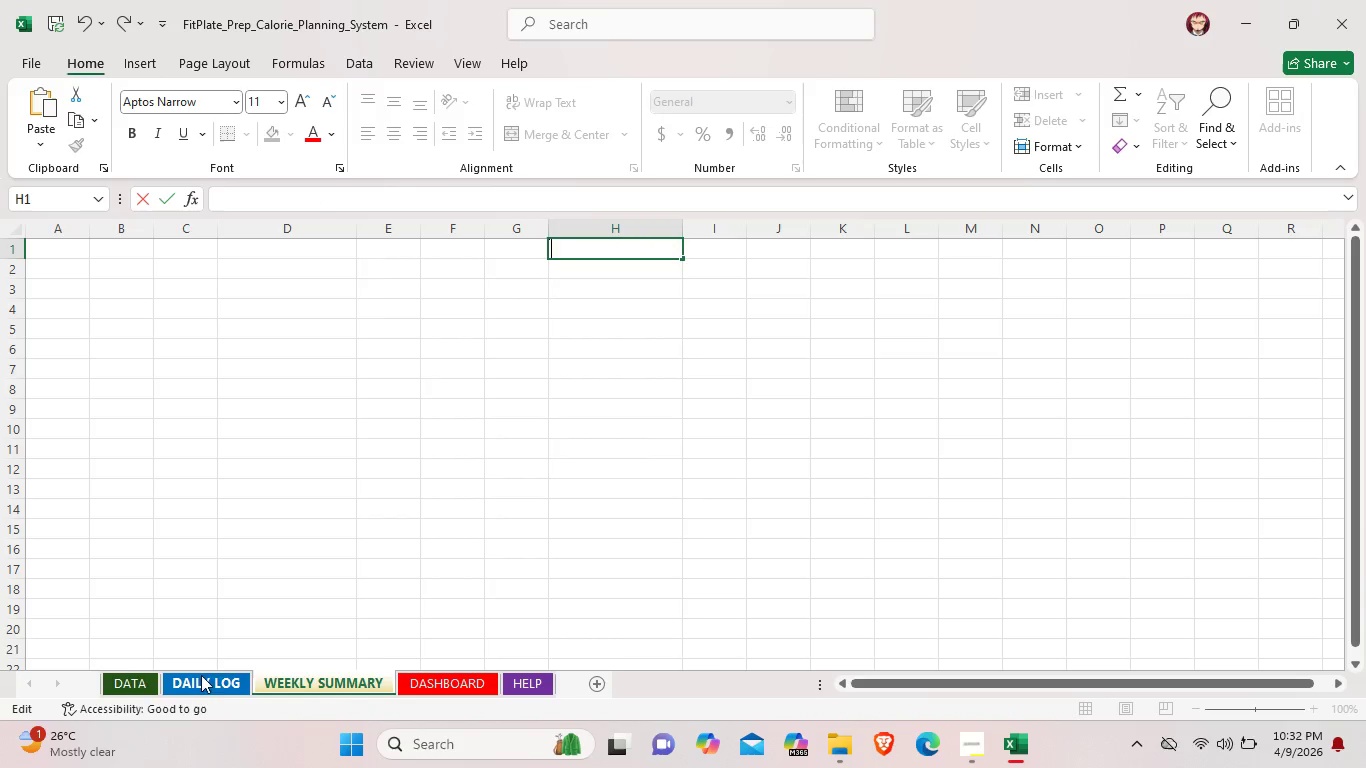 
left_click([204, 685])
 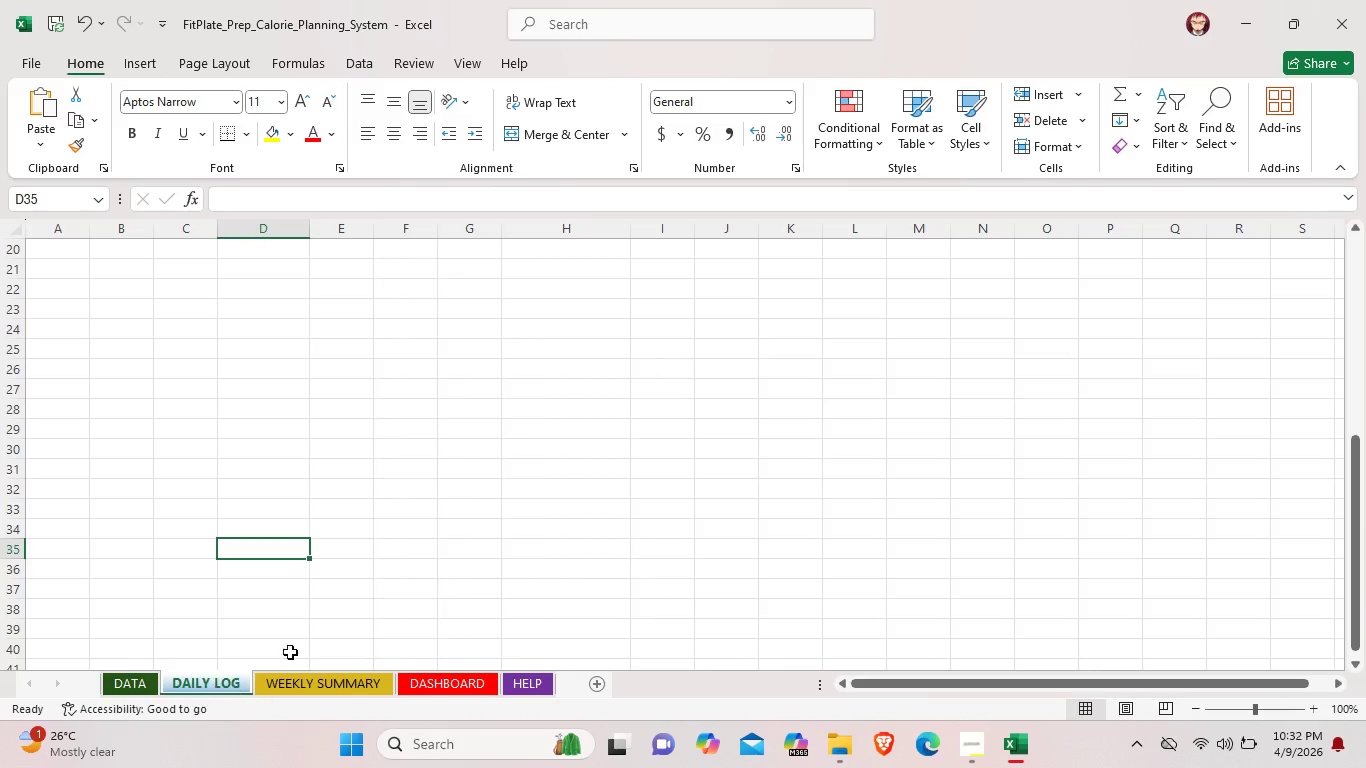 
left_click([413, 604])
 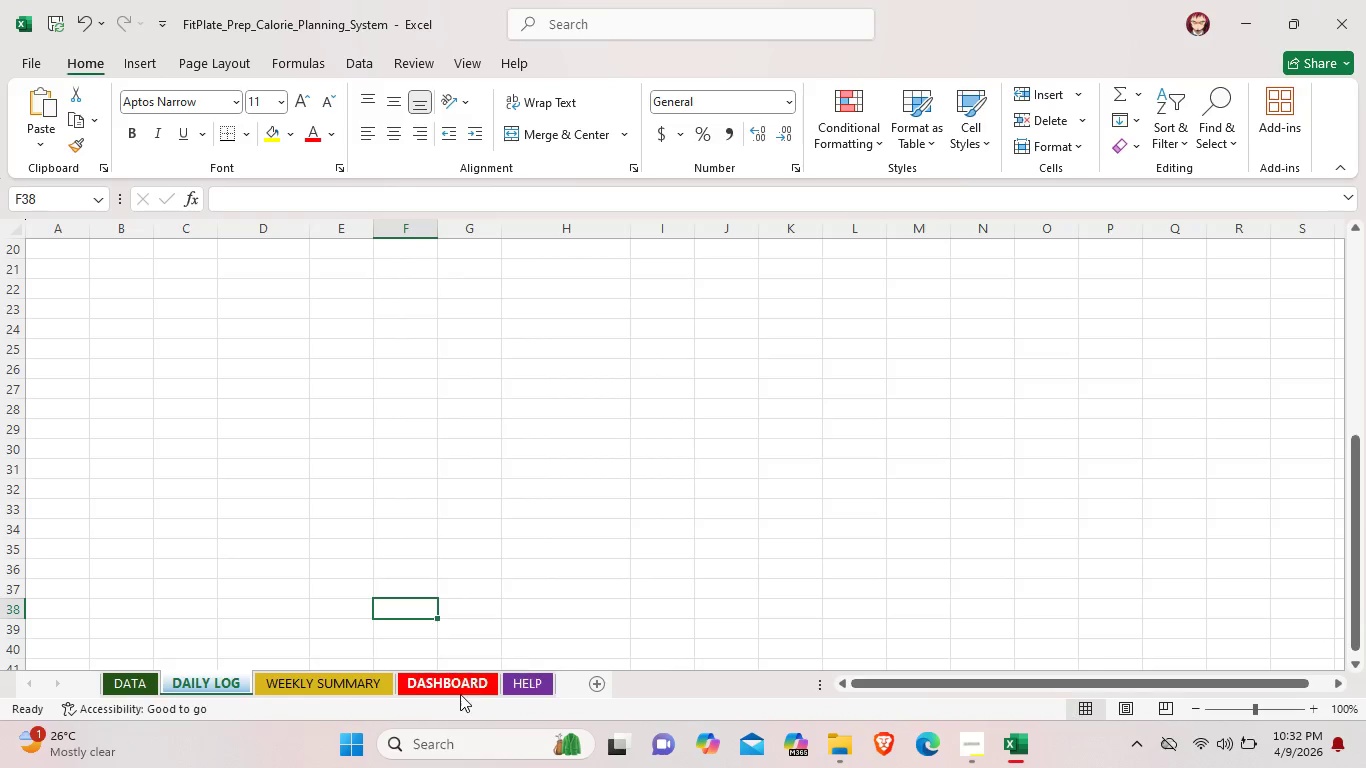 
left_click([456, 695])
 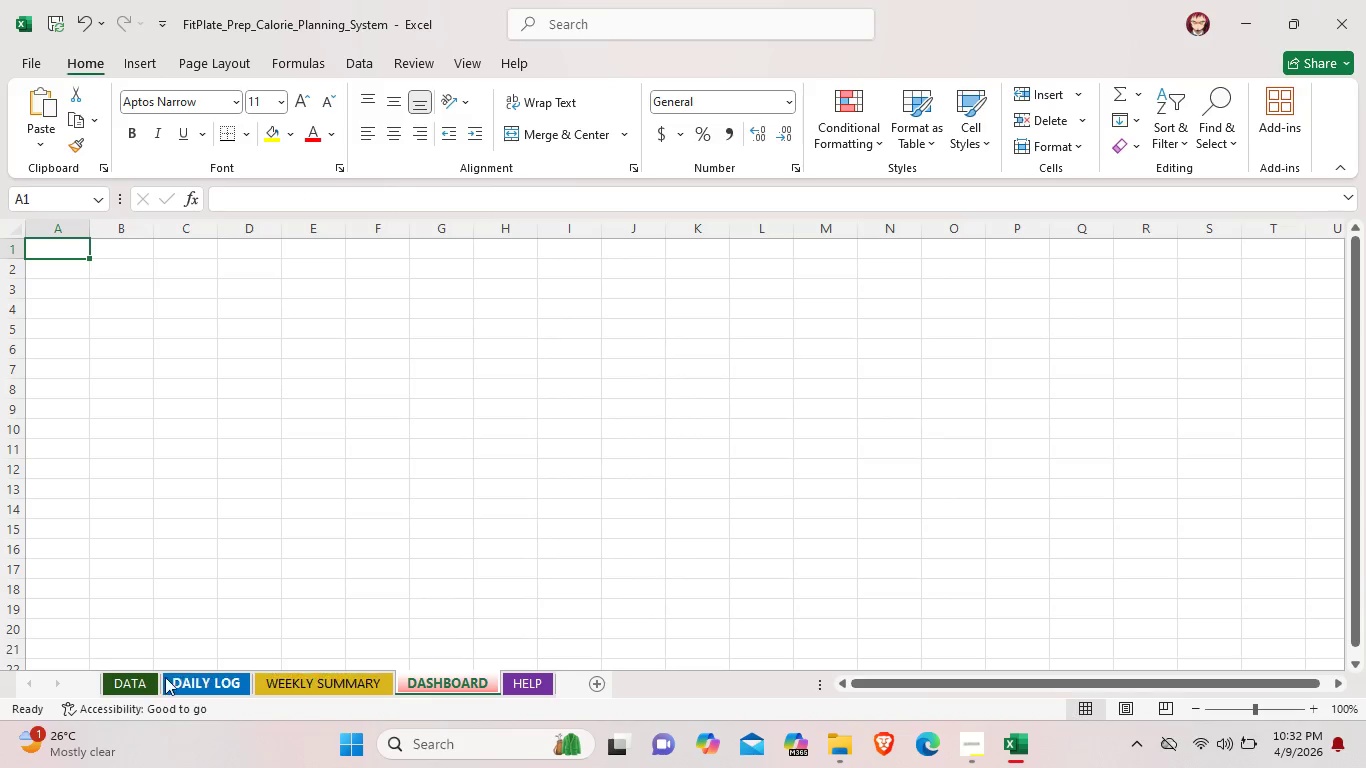 
left_click([133, 676])
 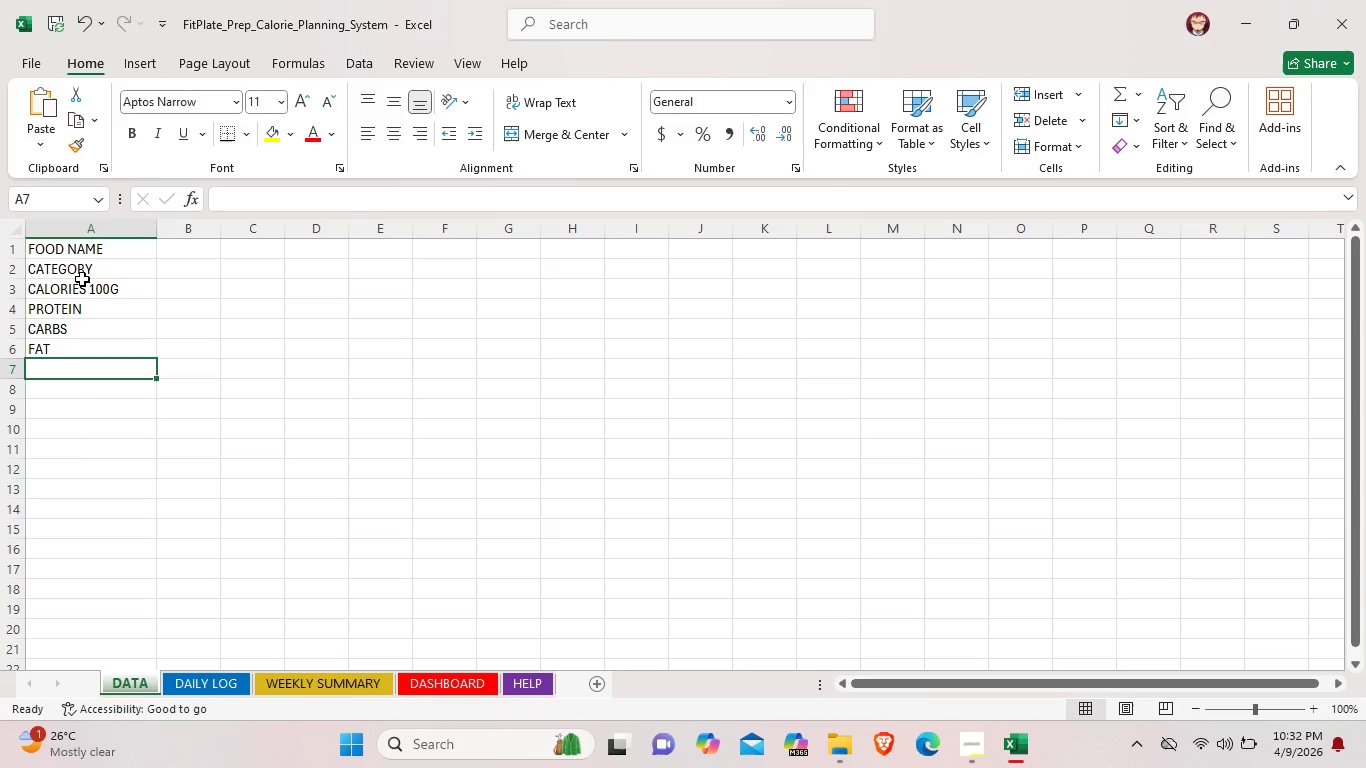 
wait(5.73)
 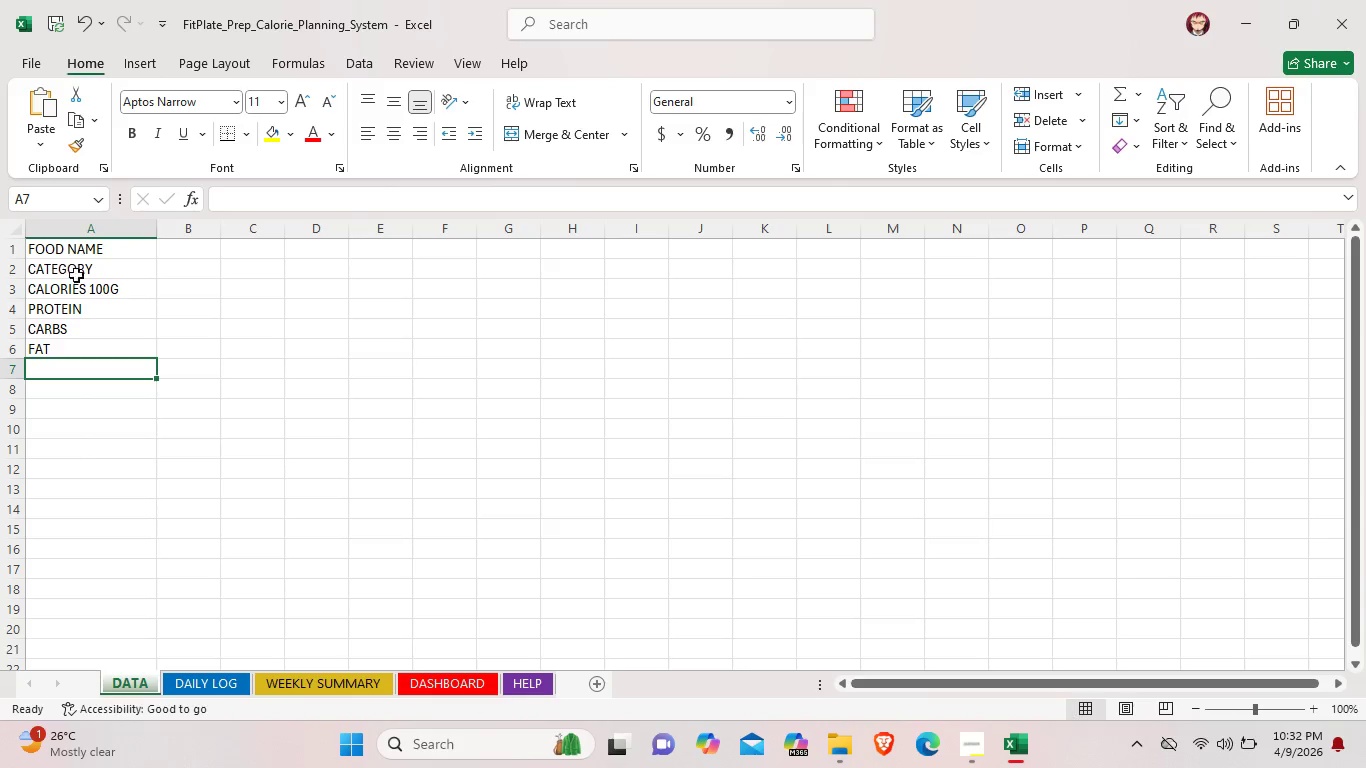 
left_click([81, 349])
 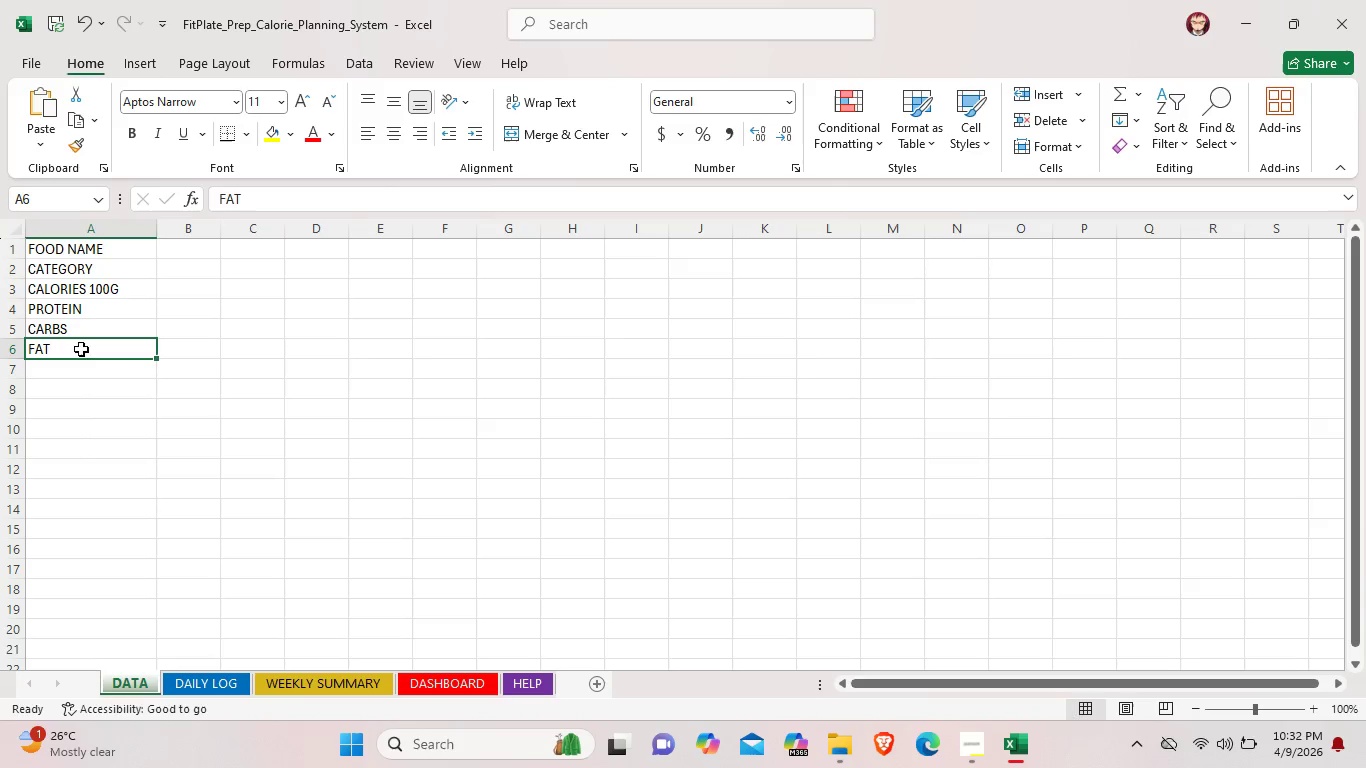 
double_click([81, 349])
 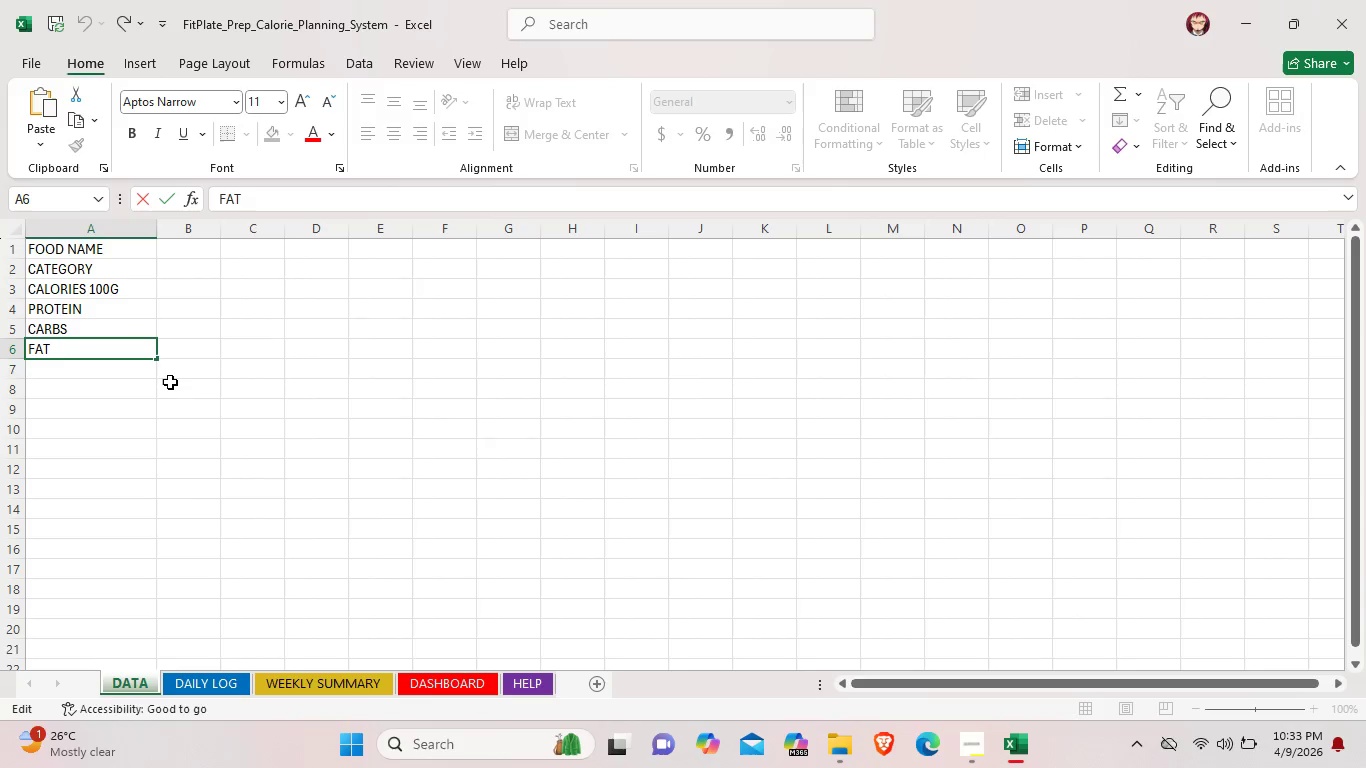 
wait(6.49)
 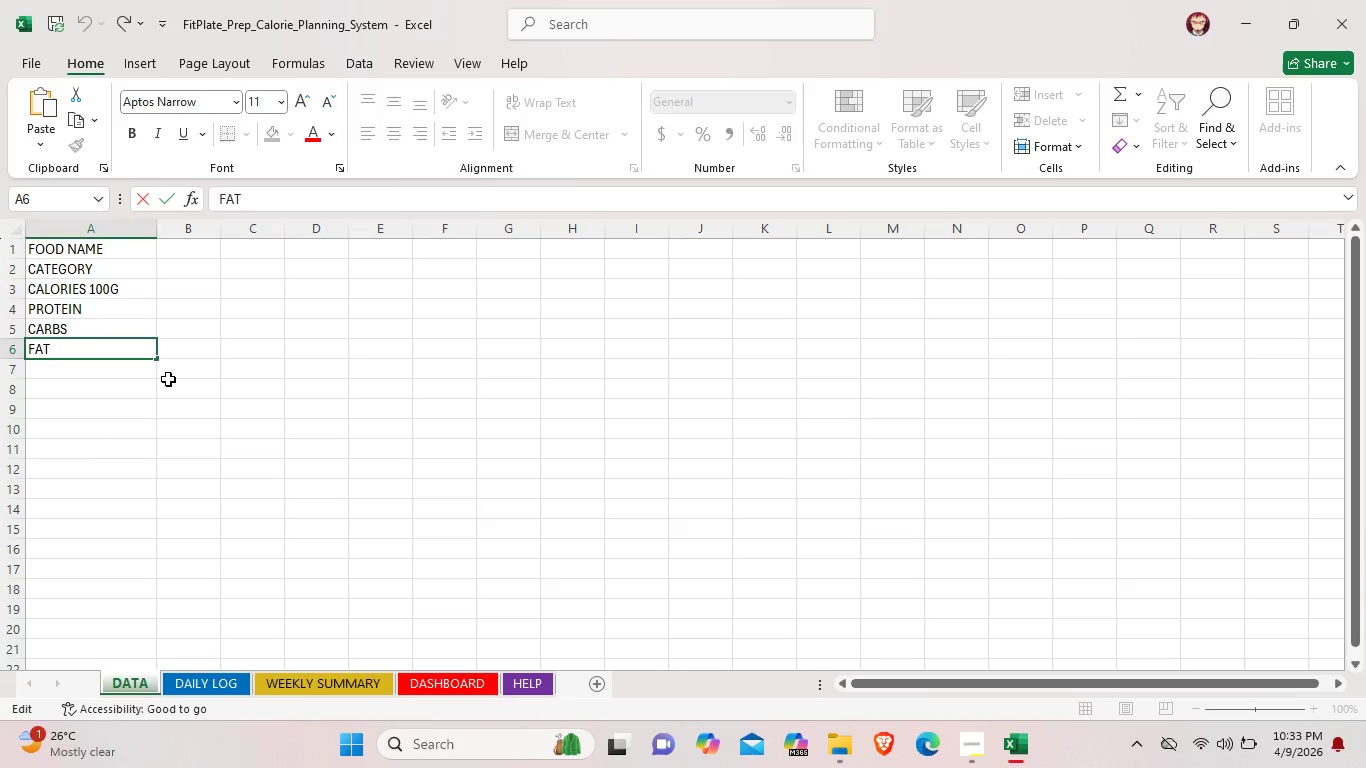 
scroll: coordinate [170, 382], scroll_direction: up, amount: 3.0
 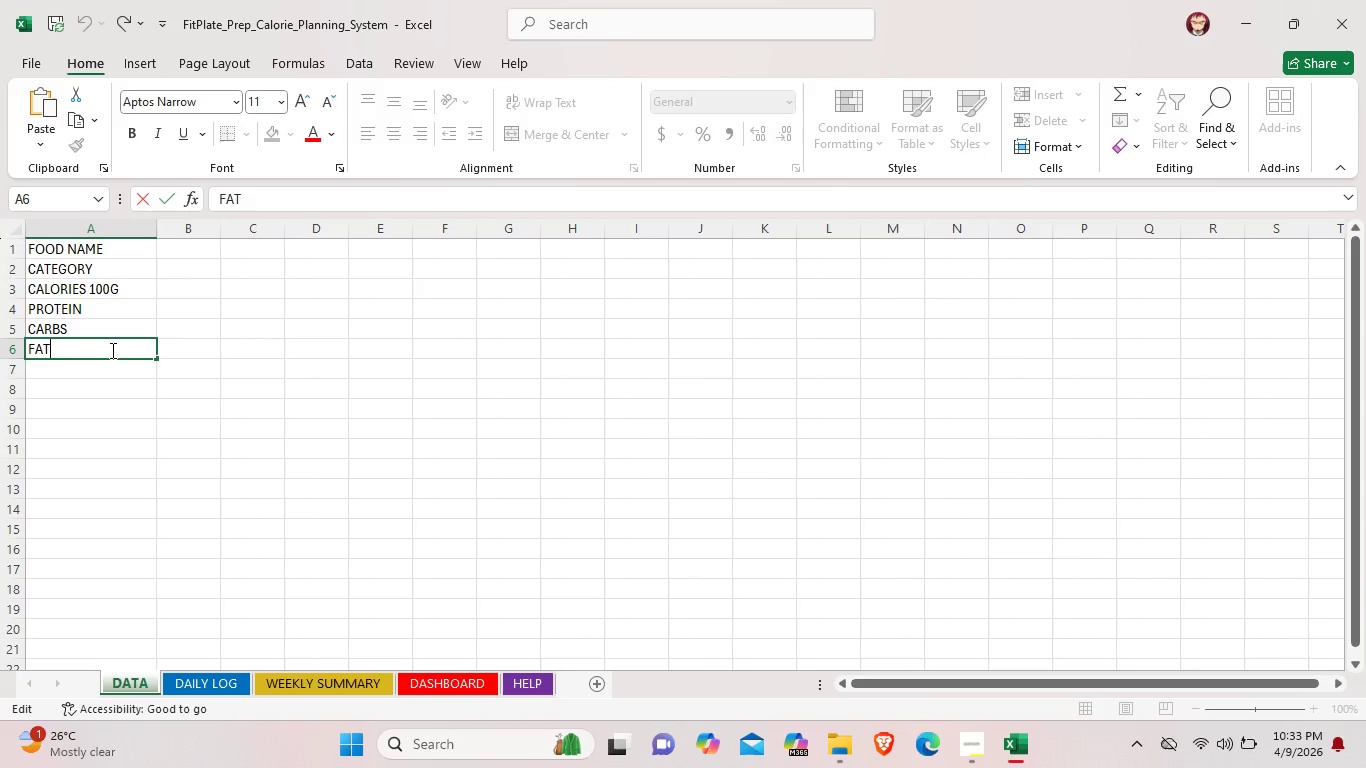 
left_click_drag(start_coordinate=[111, 350], to_coordinate=[42, 251])
 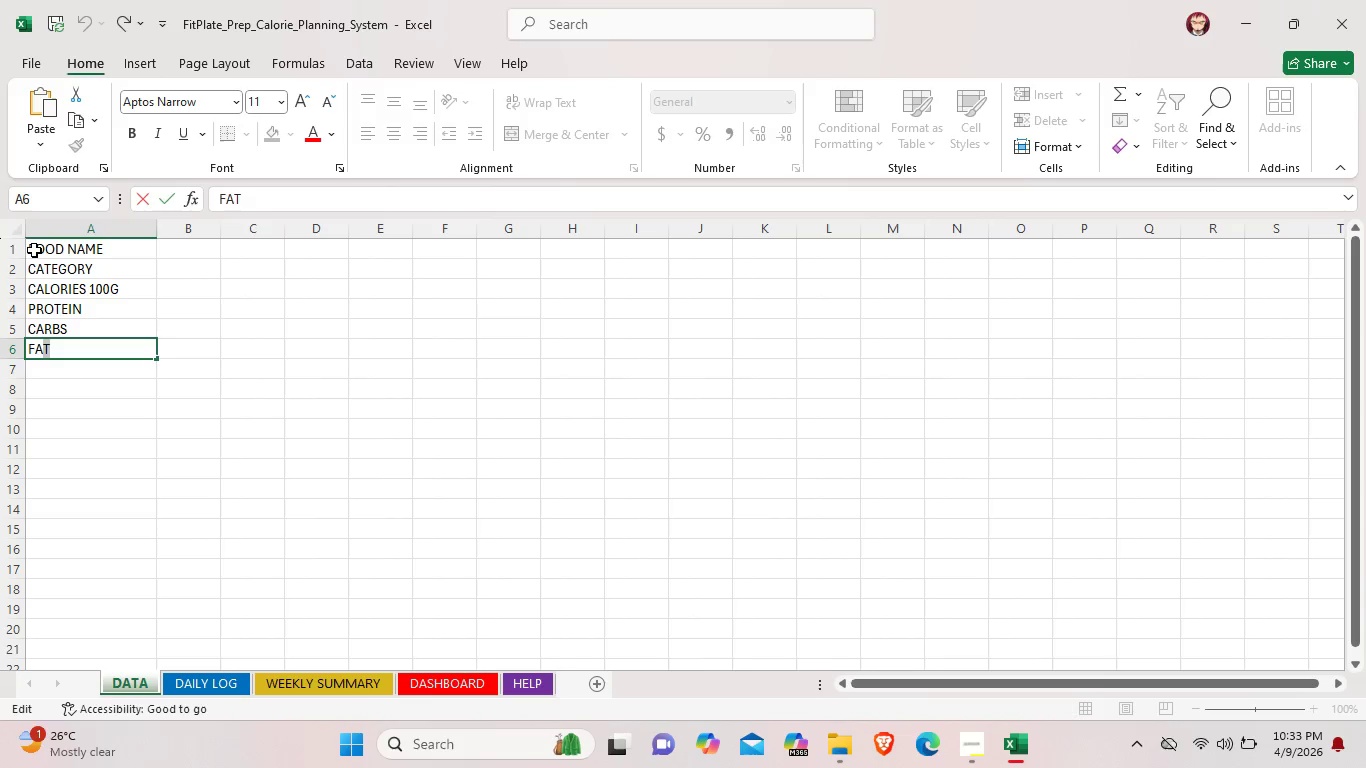 
left_click([34, 250])
 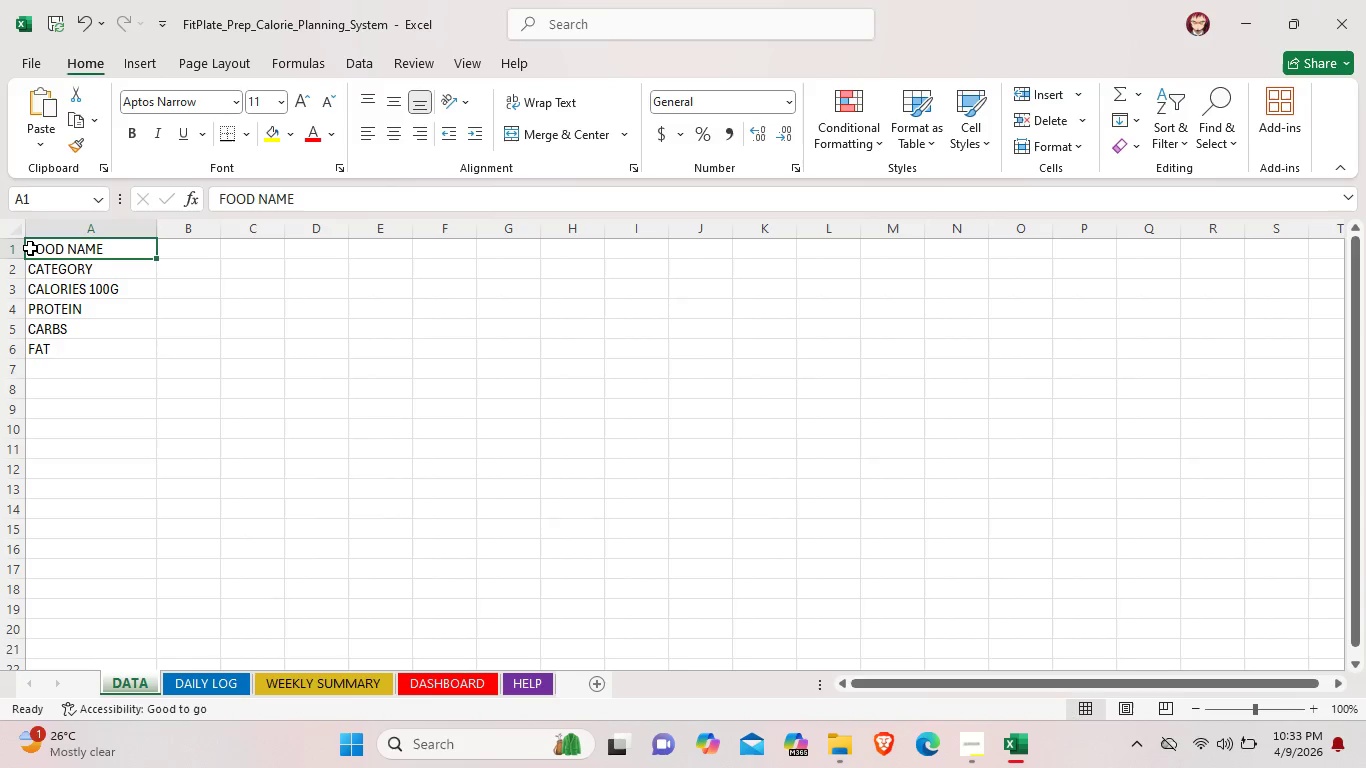 
left_click([30, 248])
 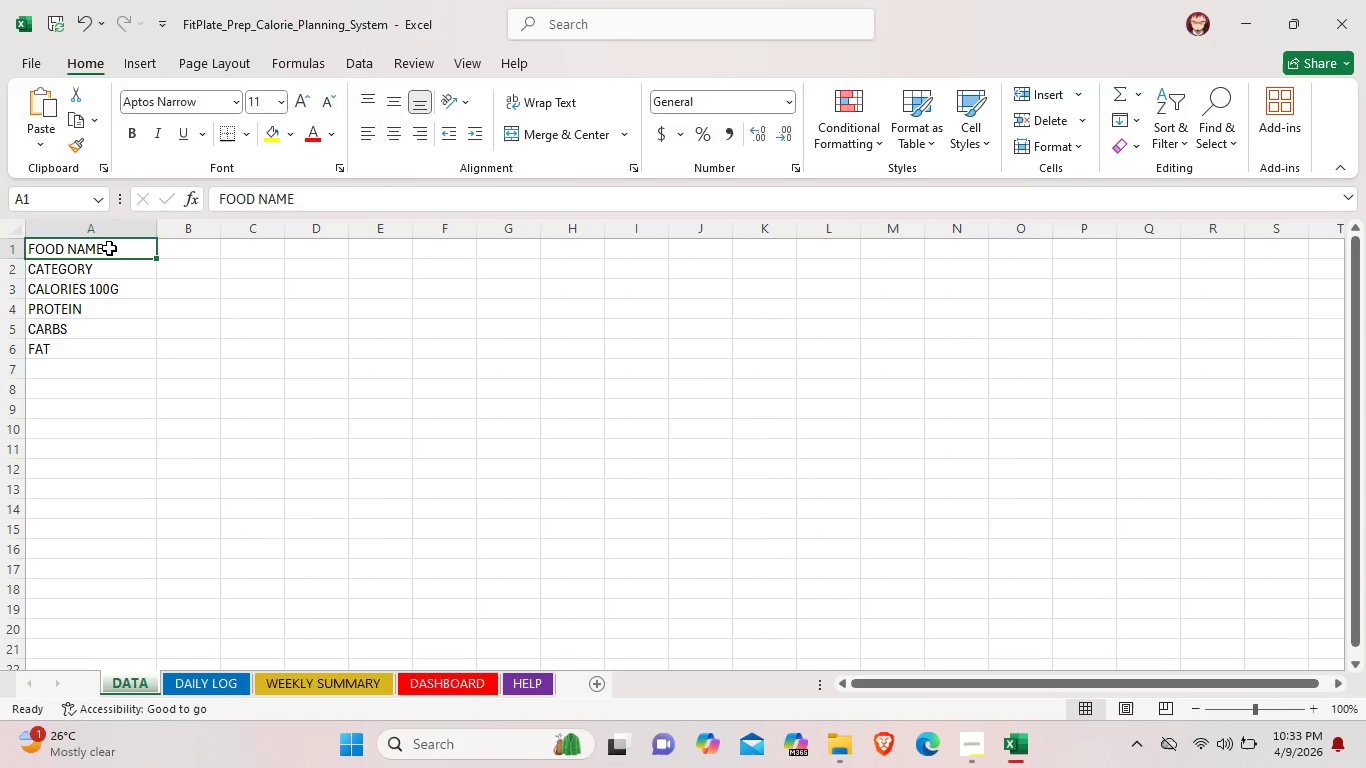 
left_click([109, 248])
 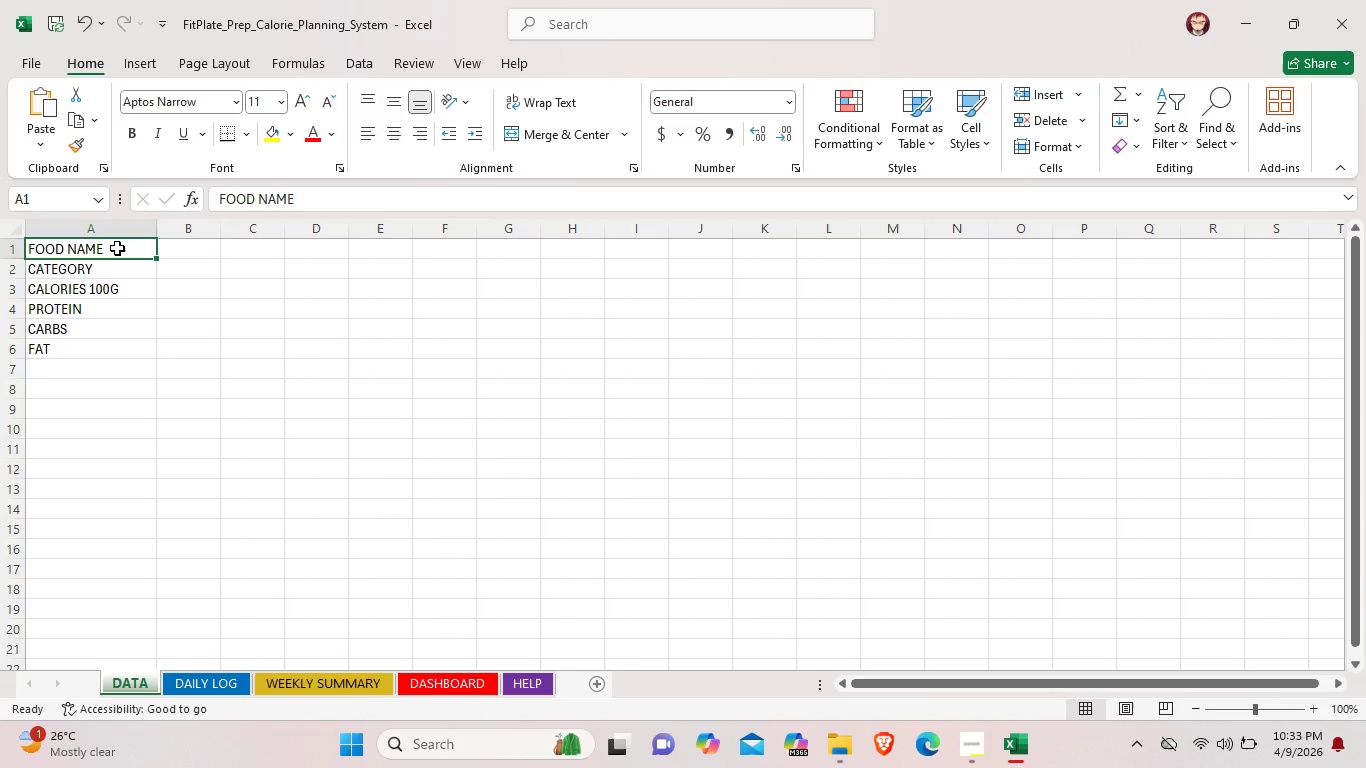 
hold_key(key=Backspace, duration=0.61)
 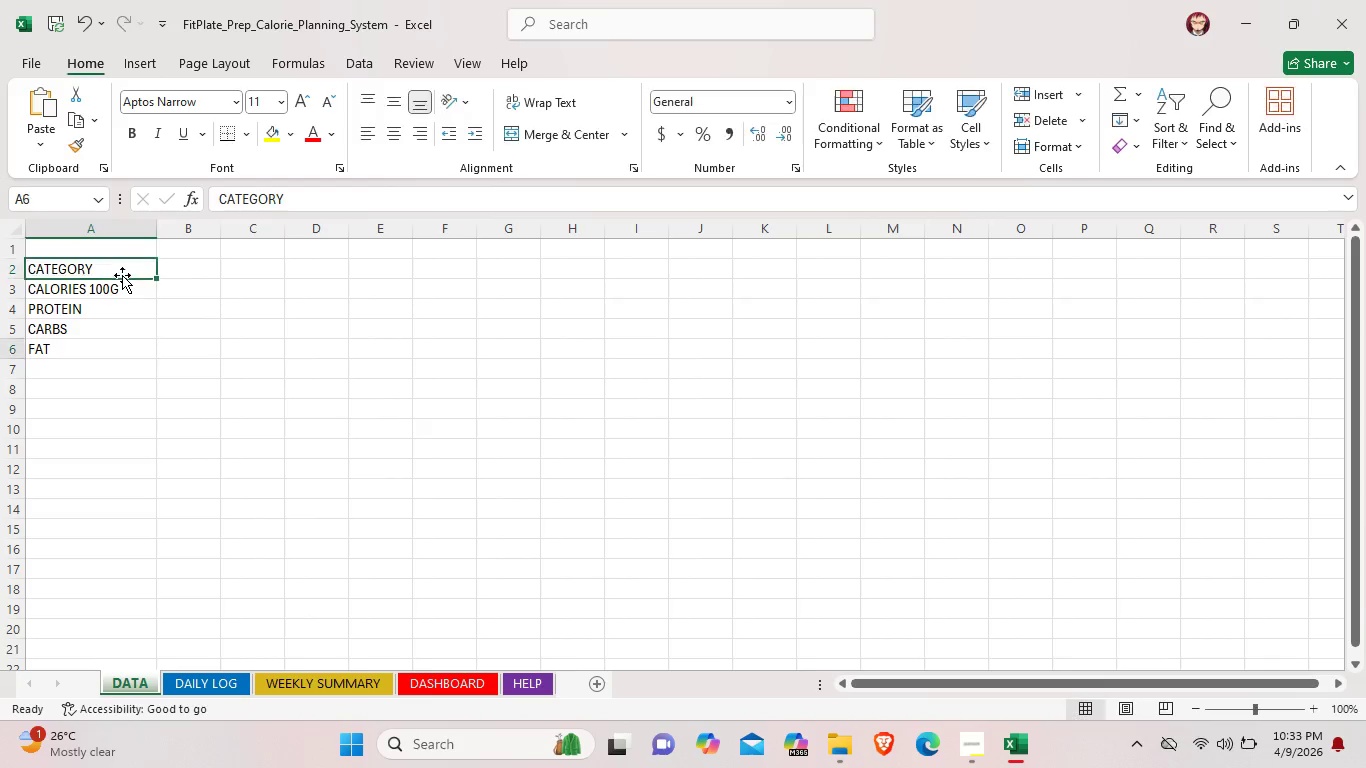 
double_click([122, 275])
 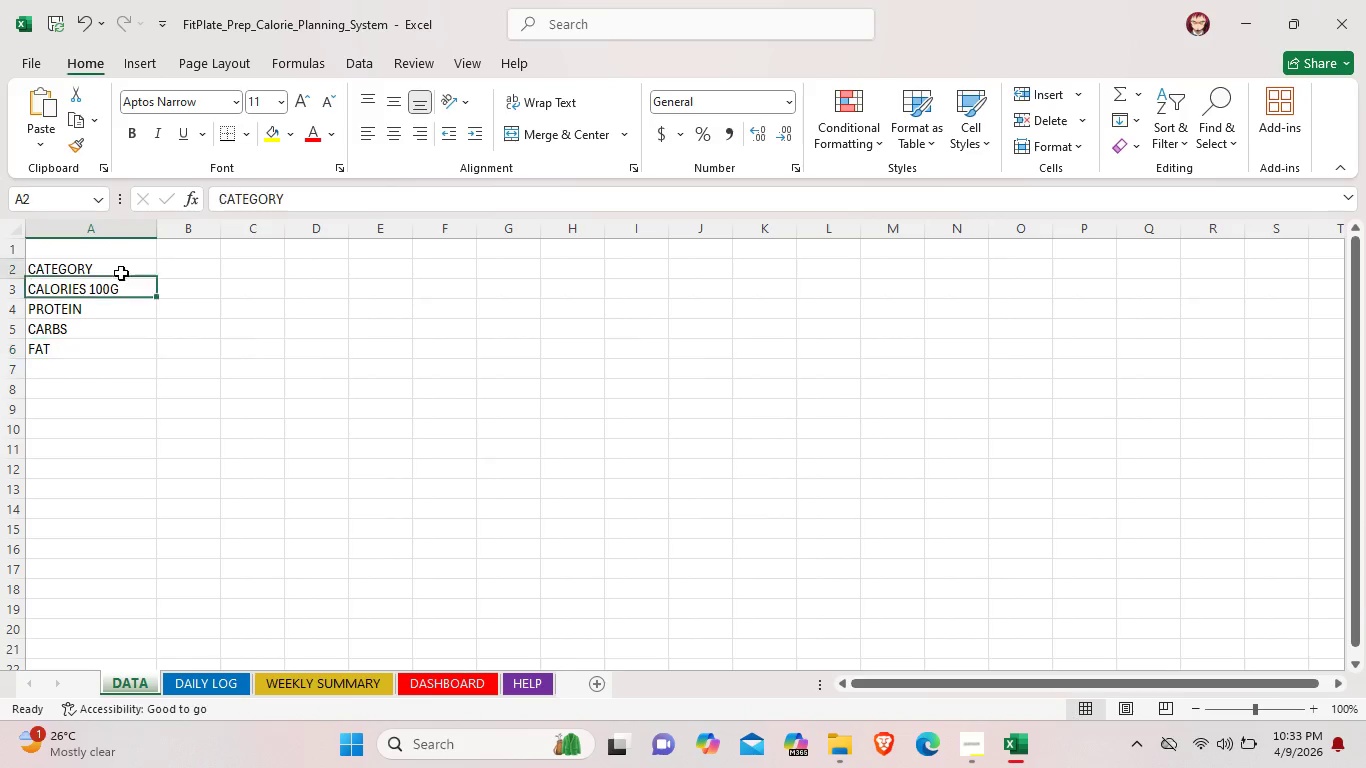 
double_click([121, 273])
 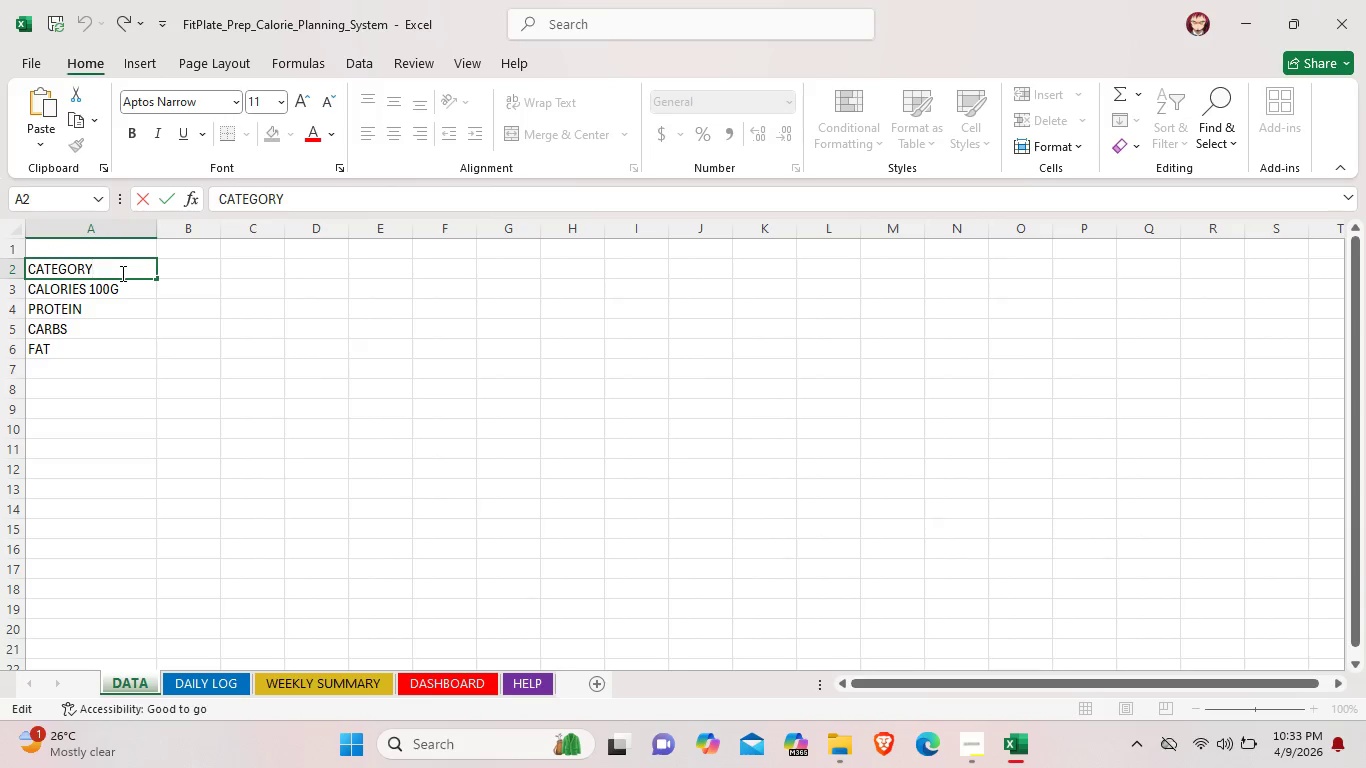 
hold_key(key=Backspace, duration=1.02)
 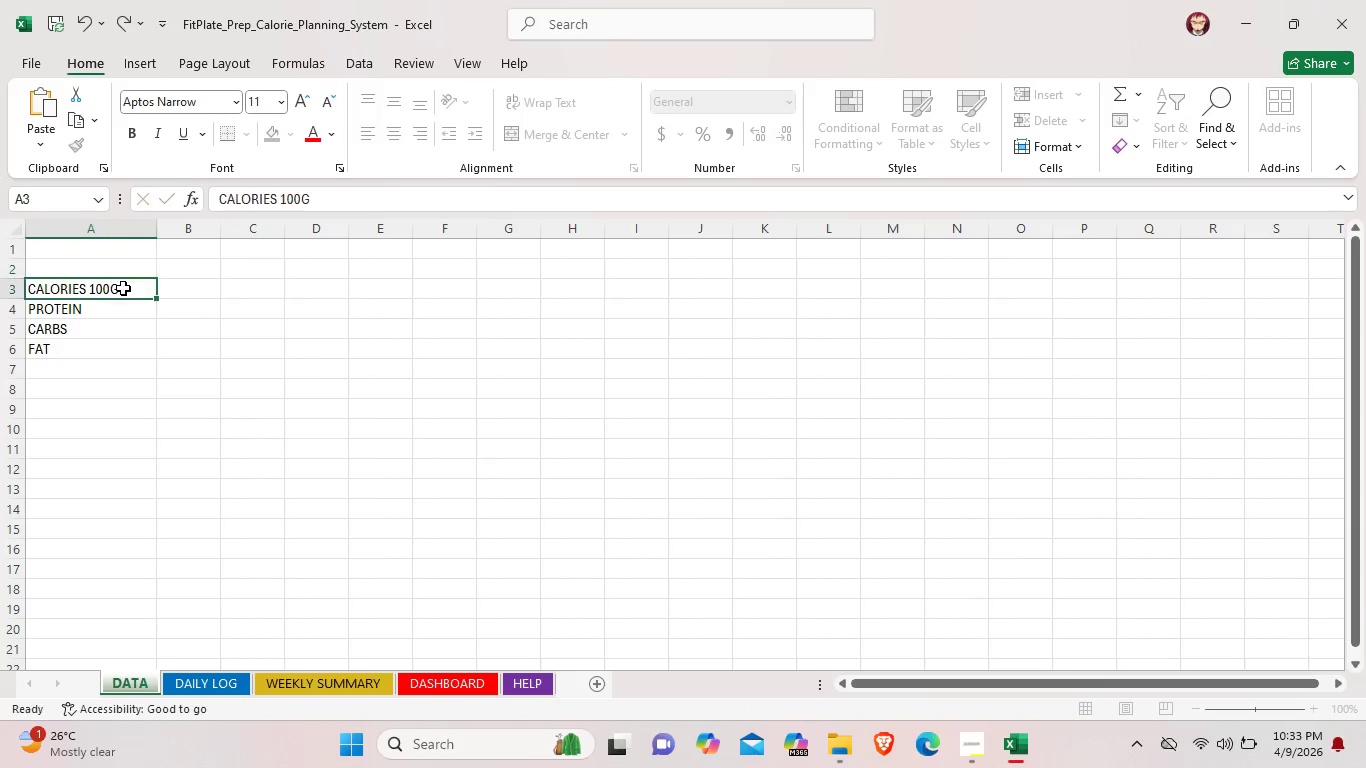 
double_click([123, 288])
 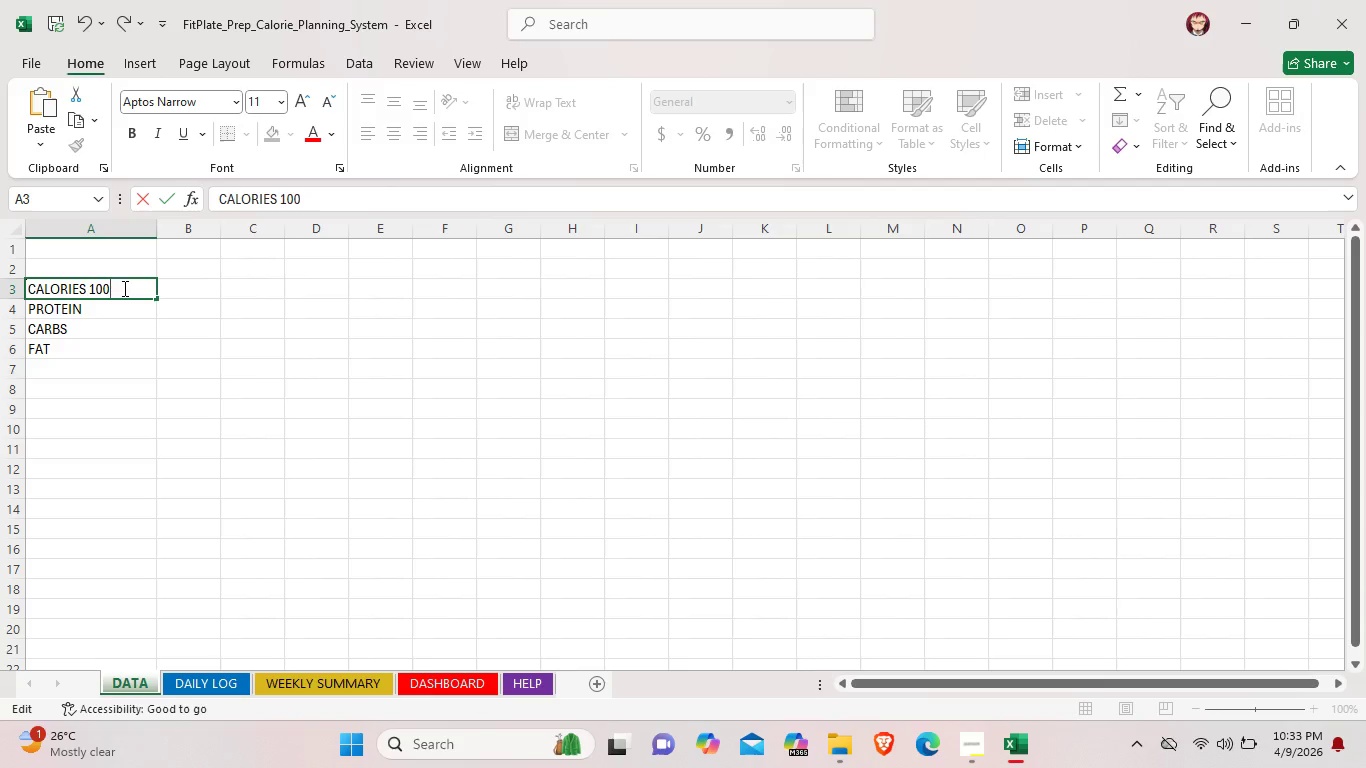 
hold_key(key=Backspace, duration=1.2)
 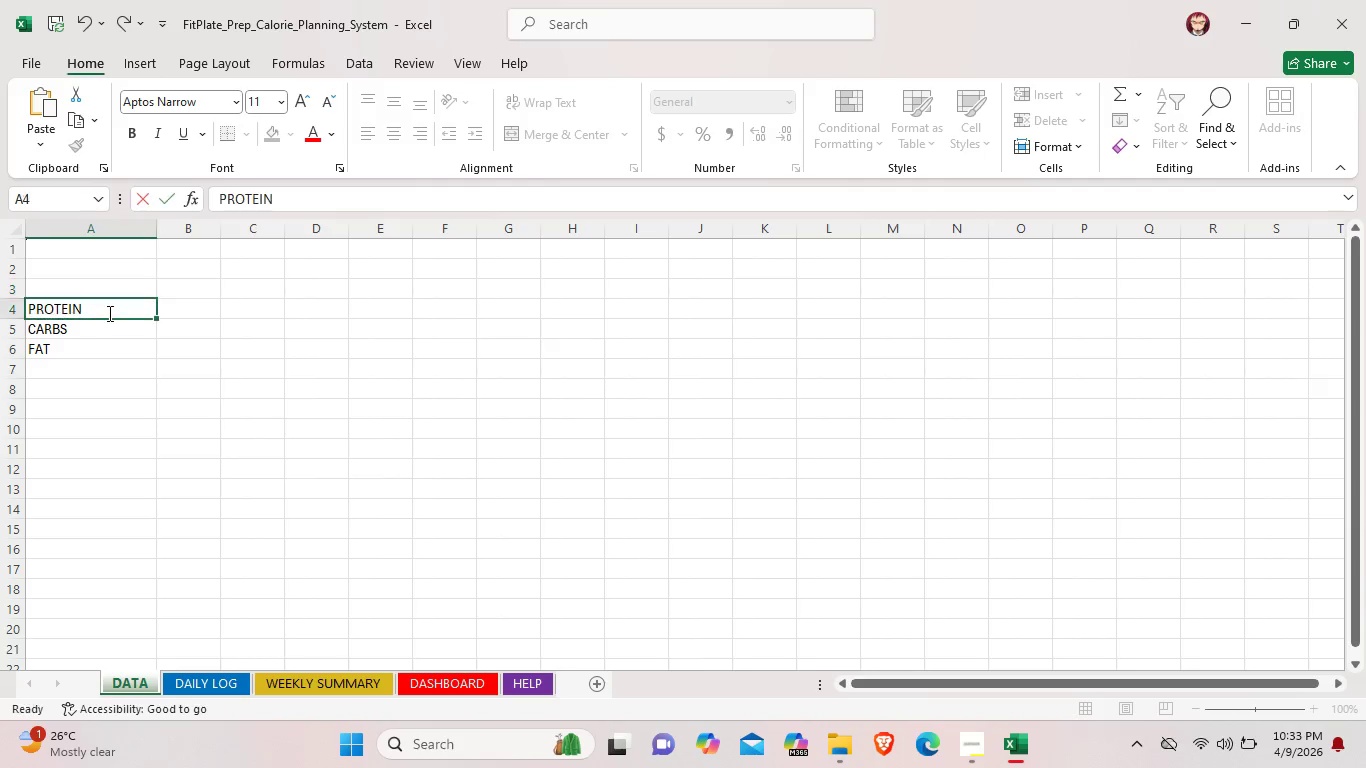 
double_click([108, 313])
 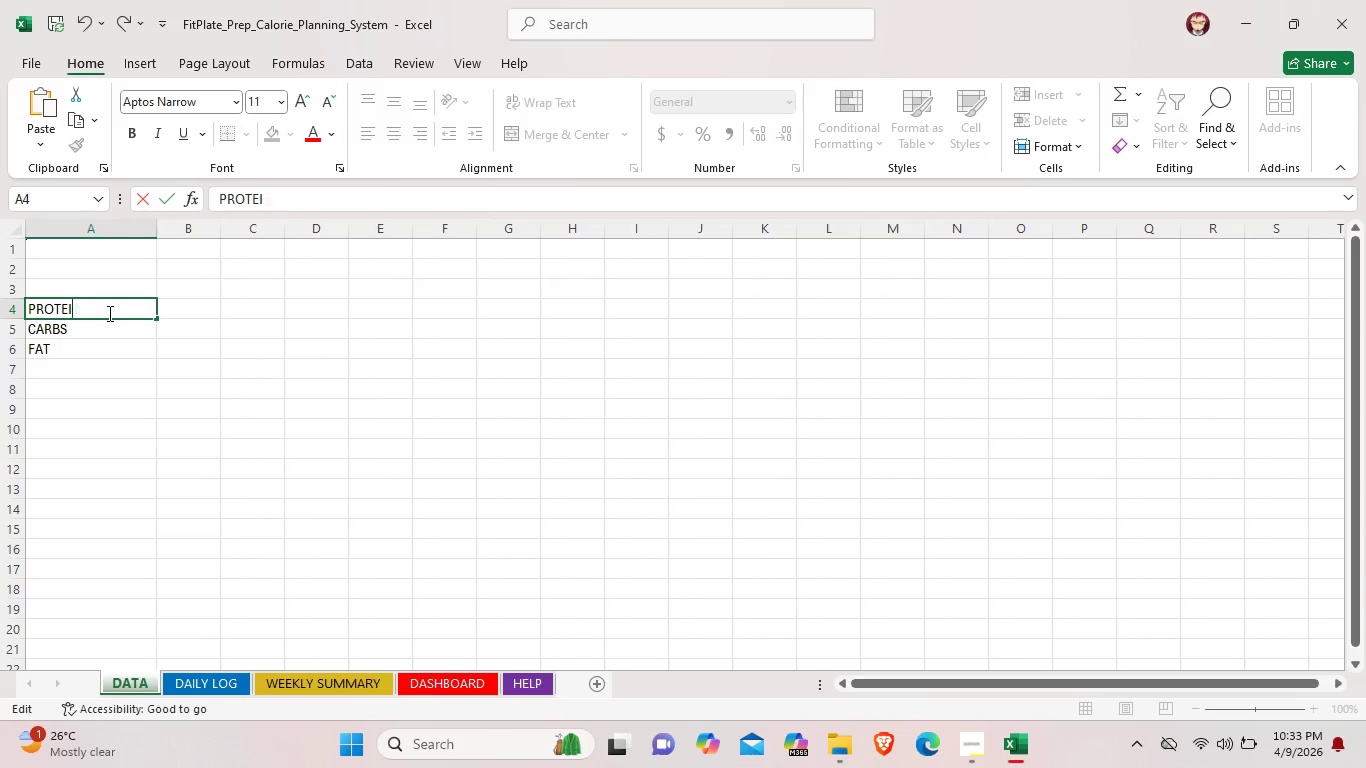 
hold_key(key=Backspace, duration=1.02)
 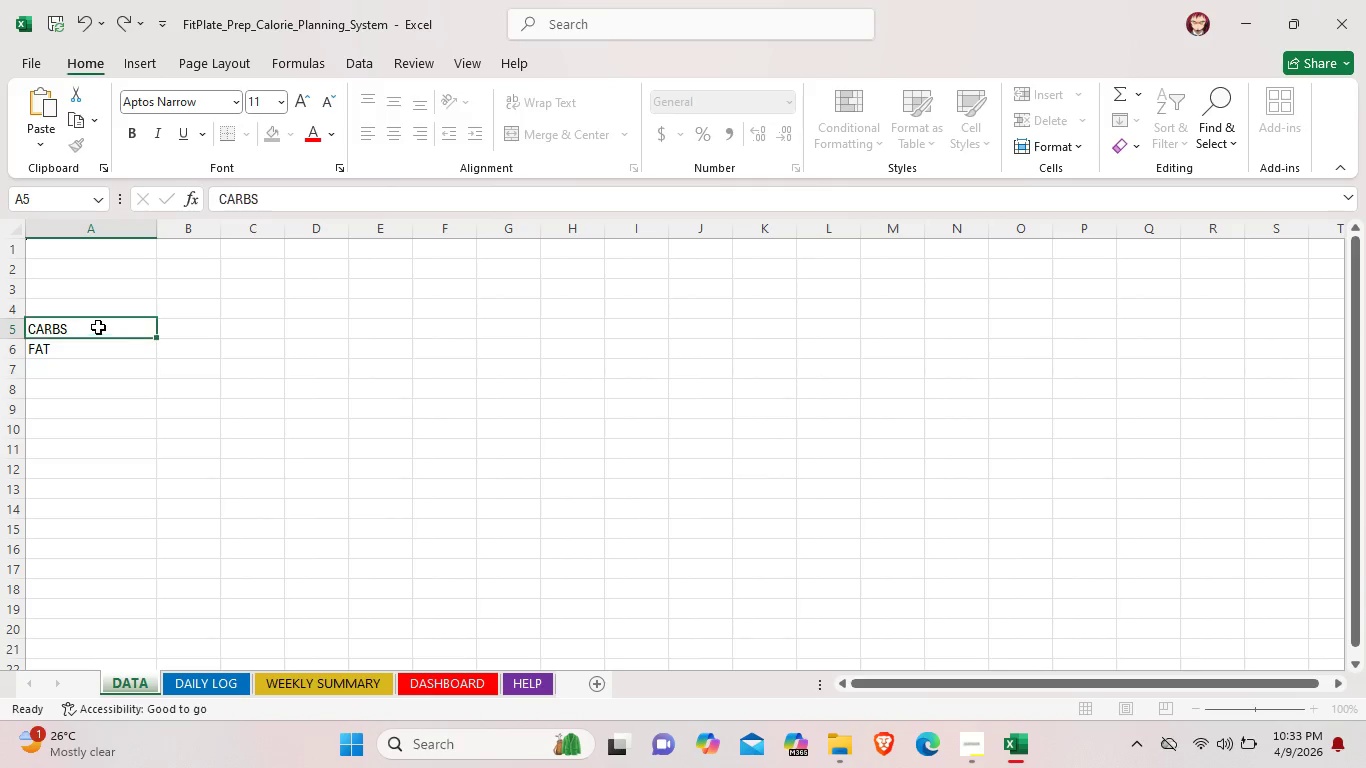 
double_click([98, 327])
 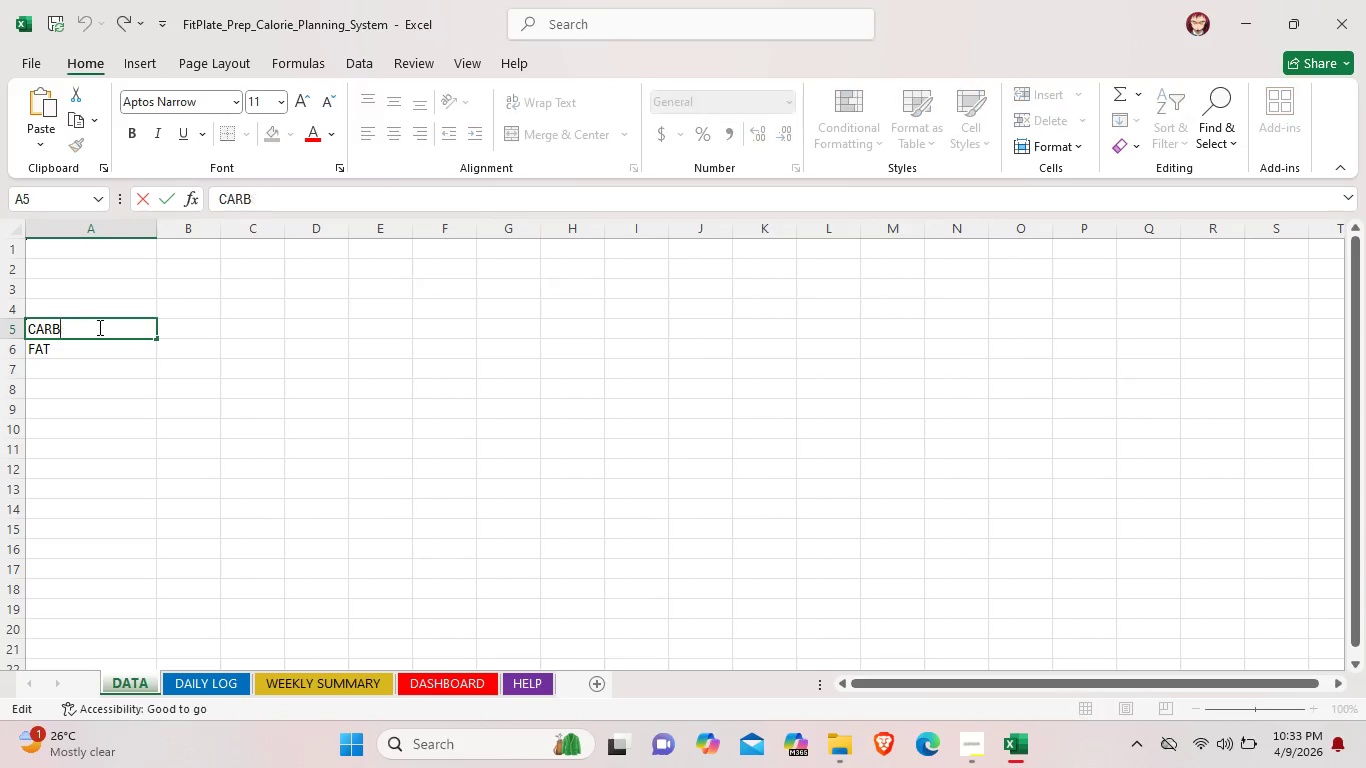 
hold_key(key=Backspace, duration=1.0)
 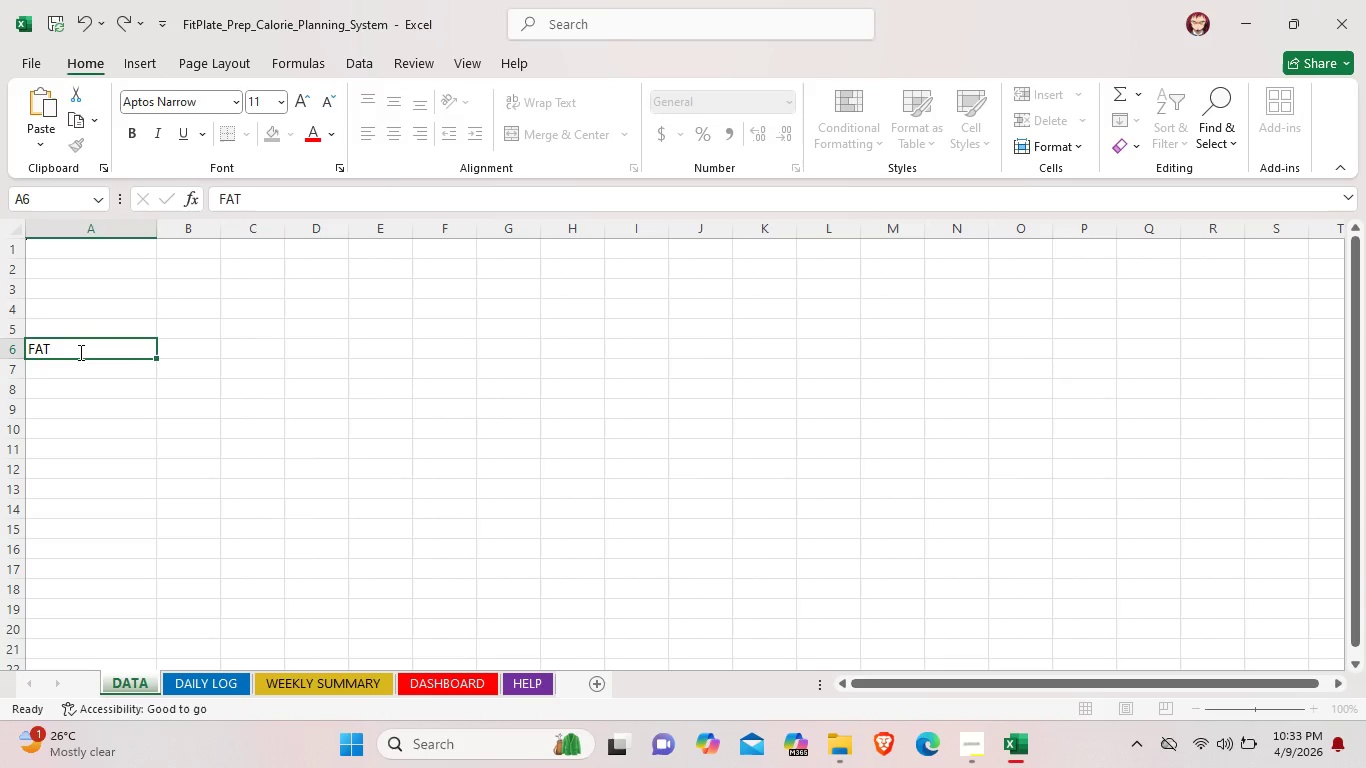 
double_click([79, 352])
 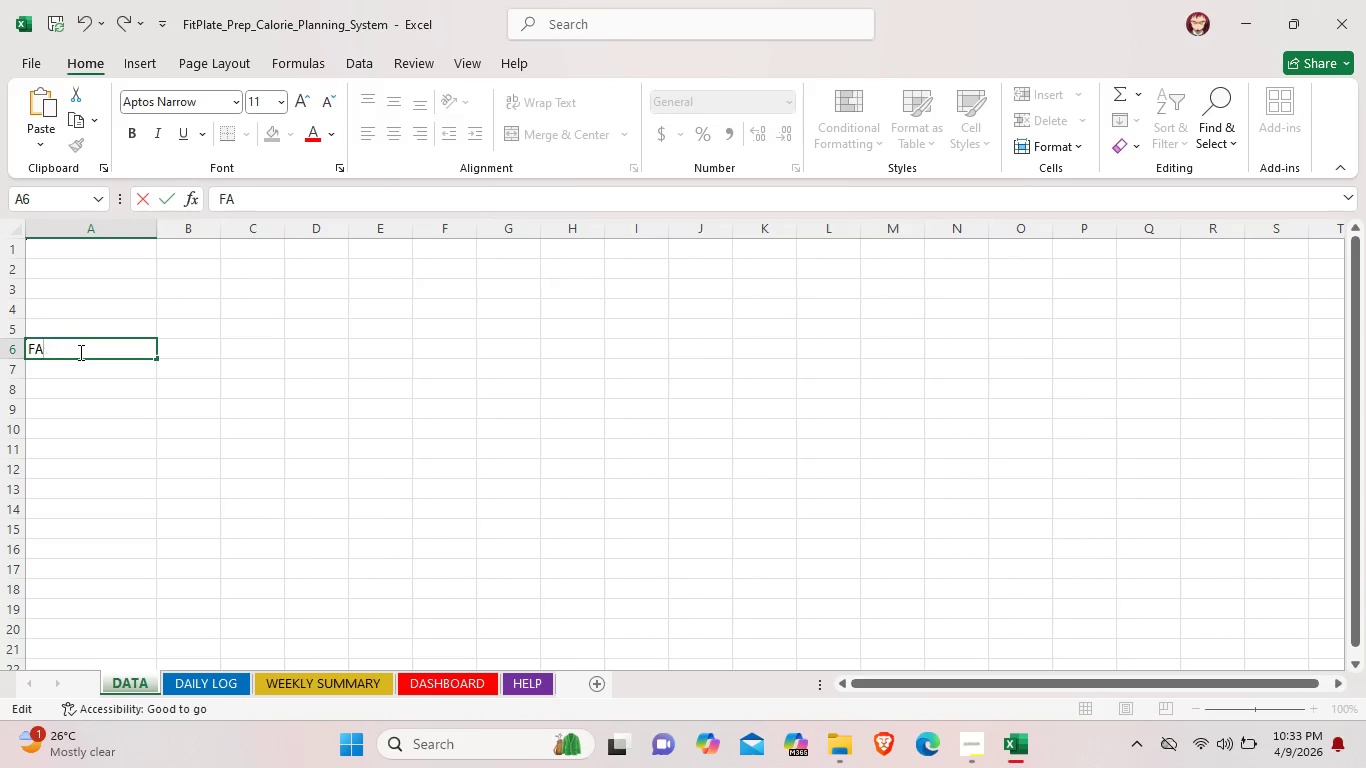 
hold_key(key=Backspace, duration=0.75)
 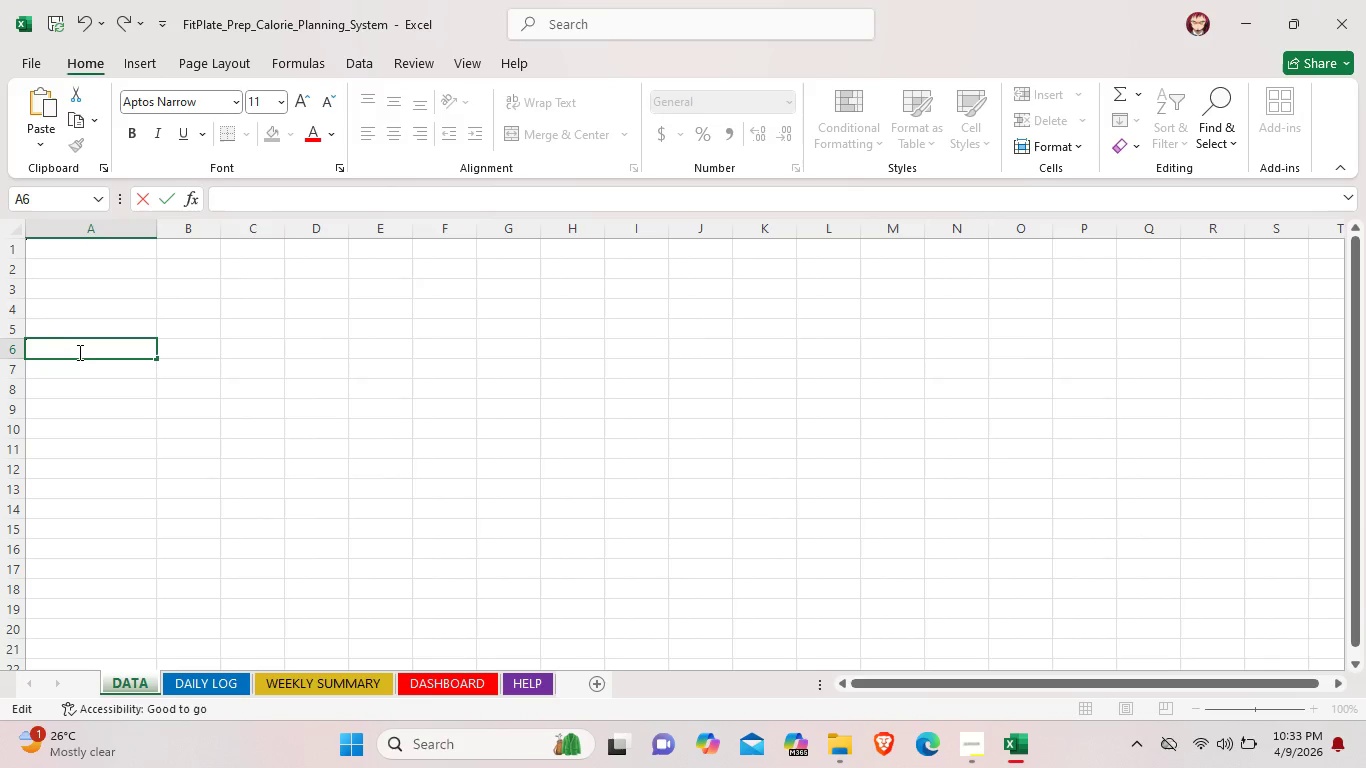 
wait(13.75)
 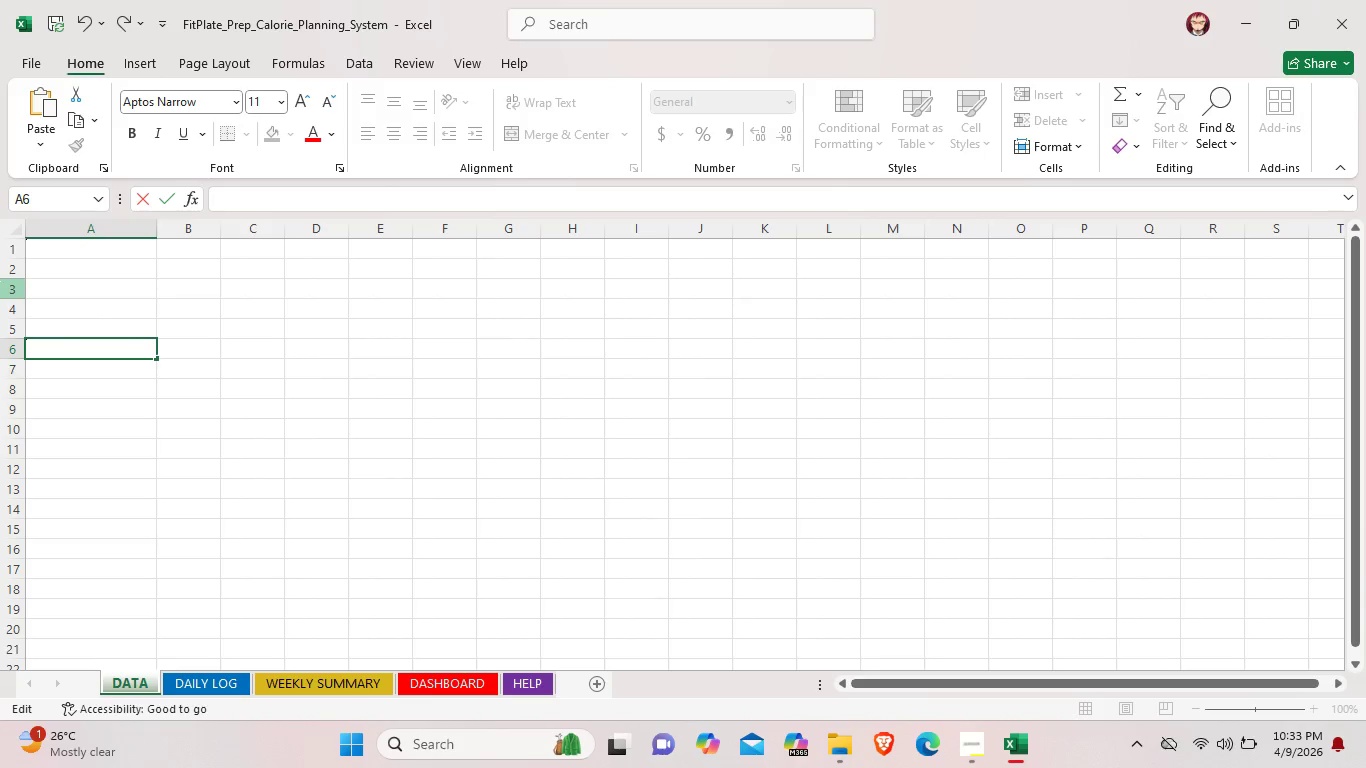 
left_click_drag(start_coordinate=[14, 257], to_coordinate=[14, 264])
 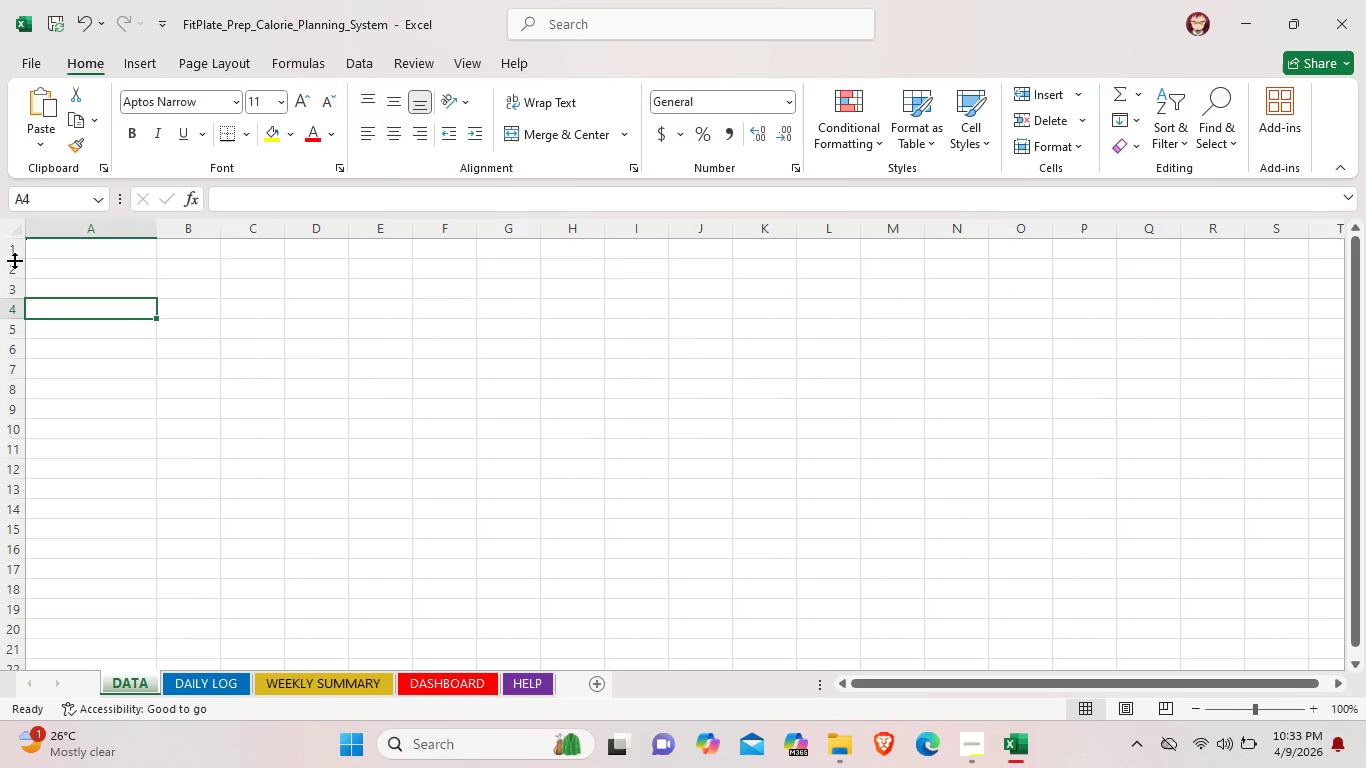 
left_click([13, 254])
 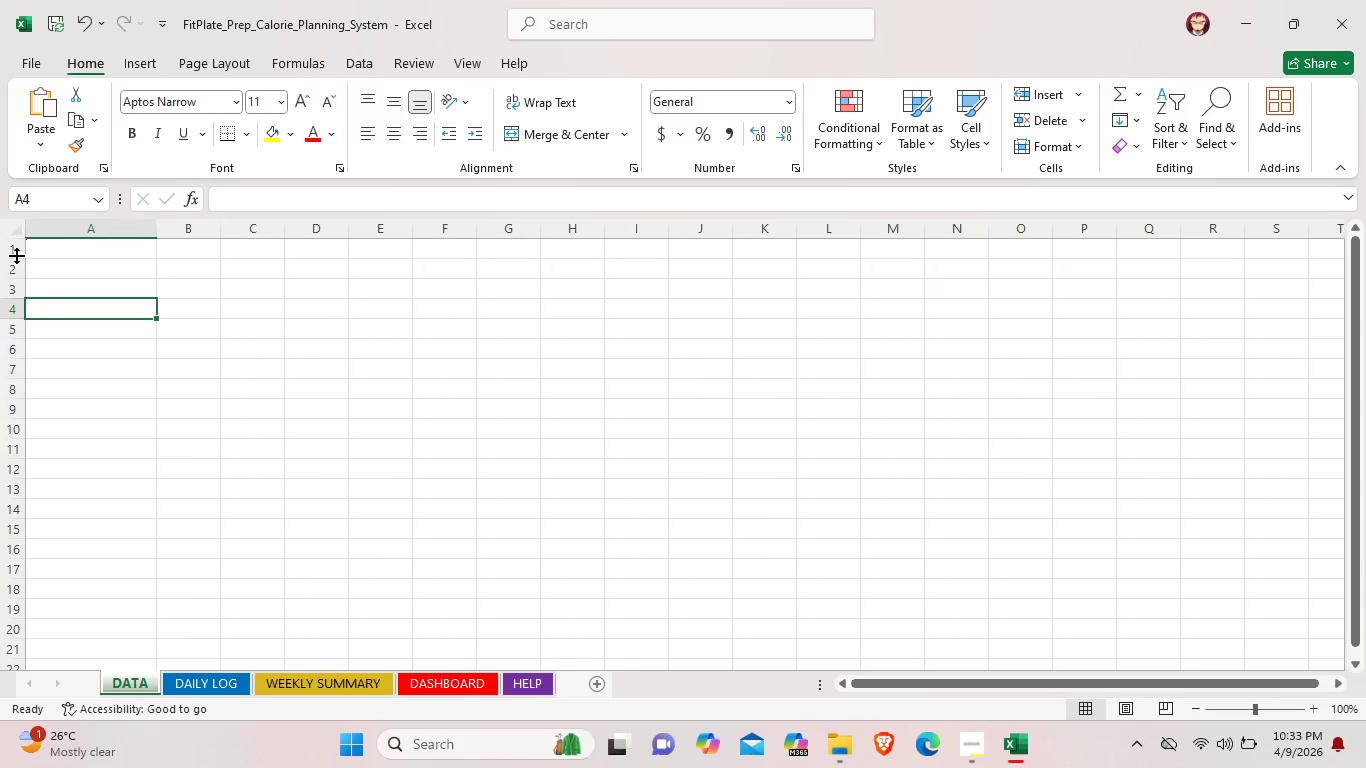 
left_click([16, 255])
 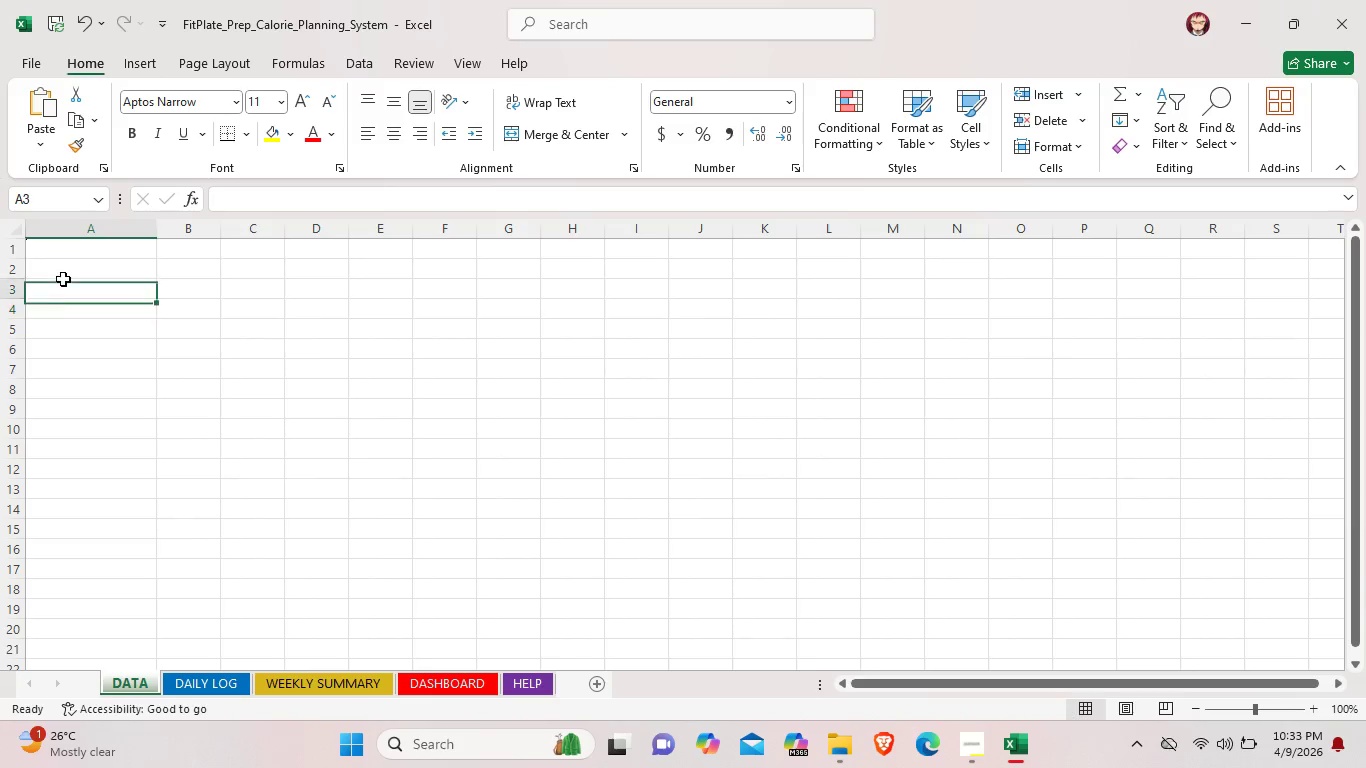 
left_click([63, 279])
 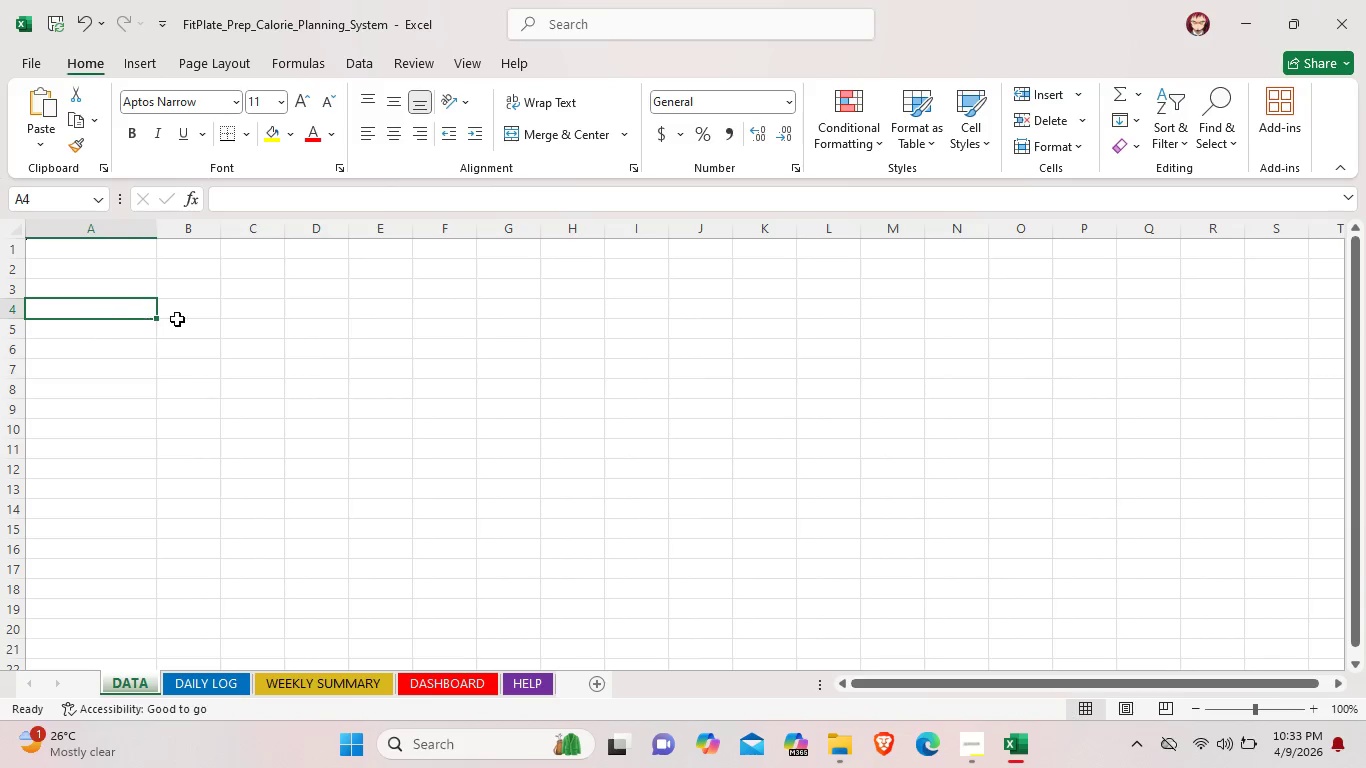 
double_click([178, 319])
 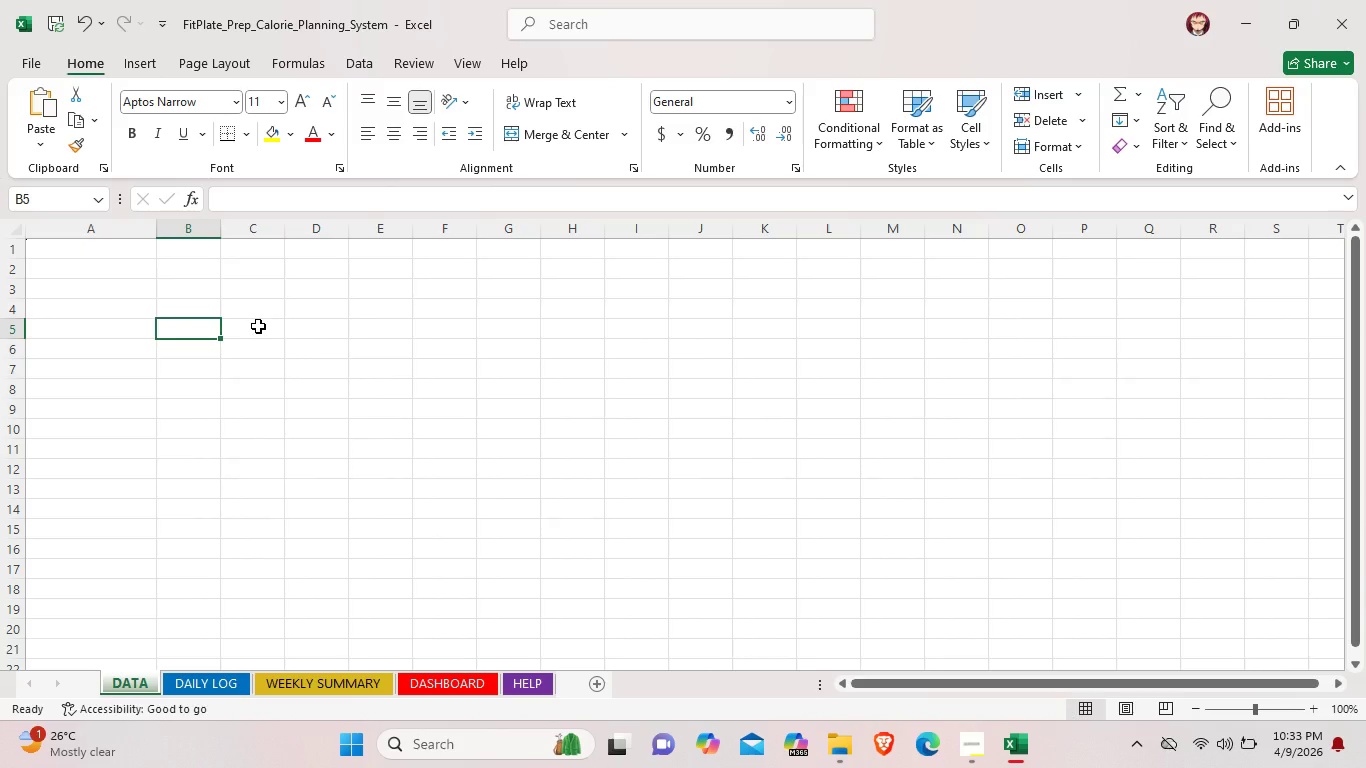 
left_click([258, 326])
 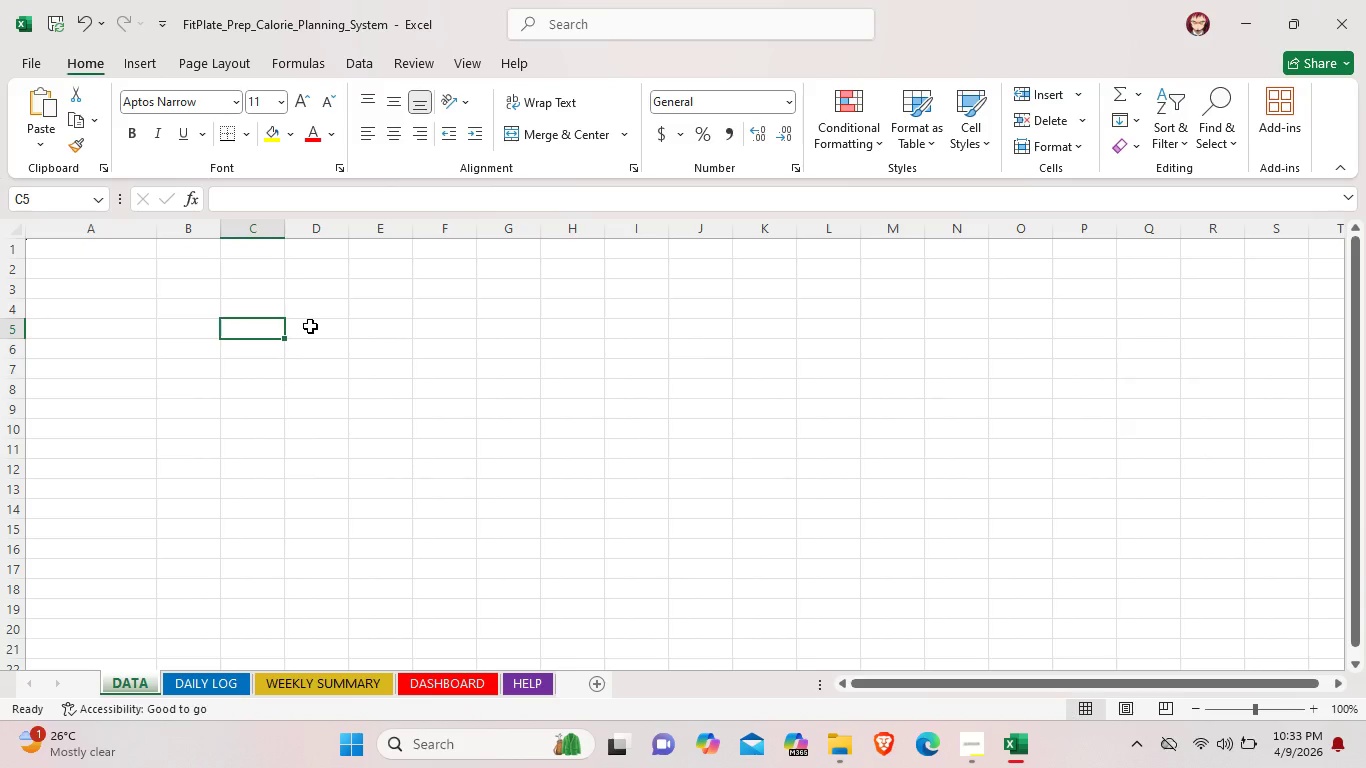 
left_click([310, 326])
 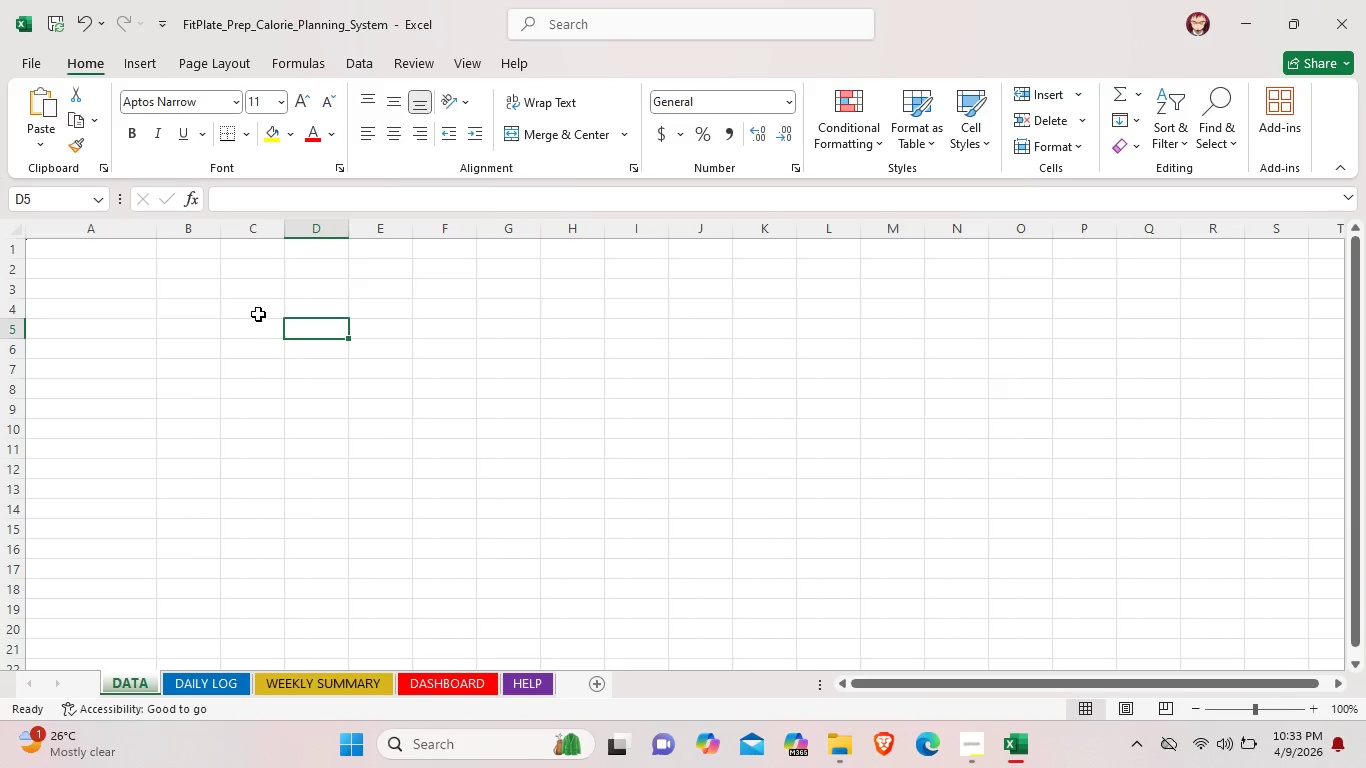 
left_click([256, 311])
 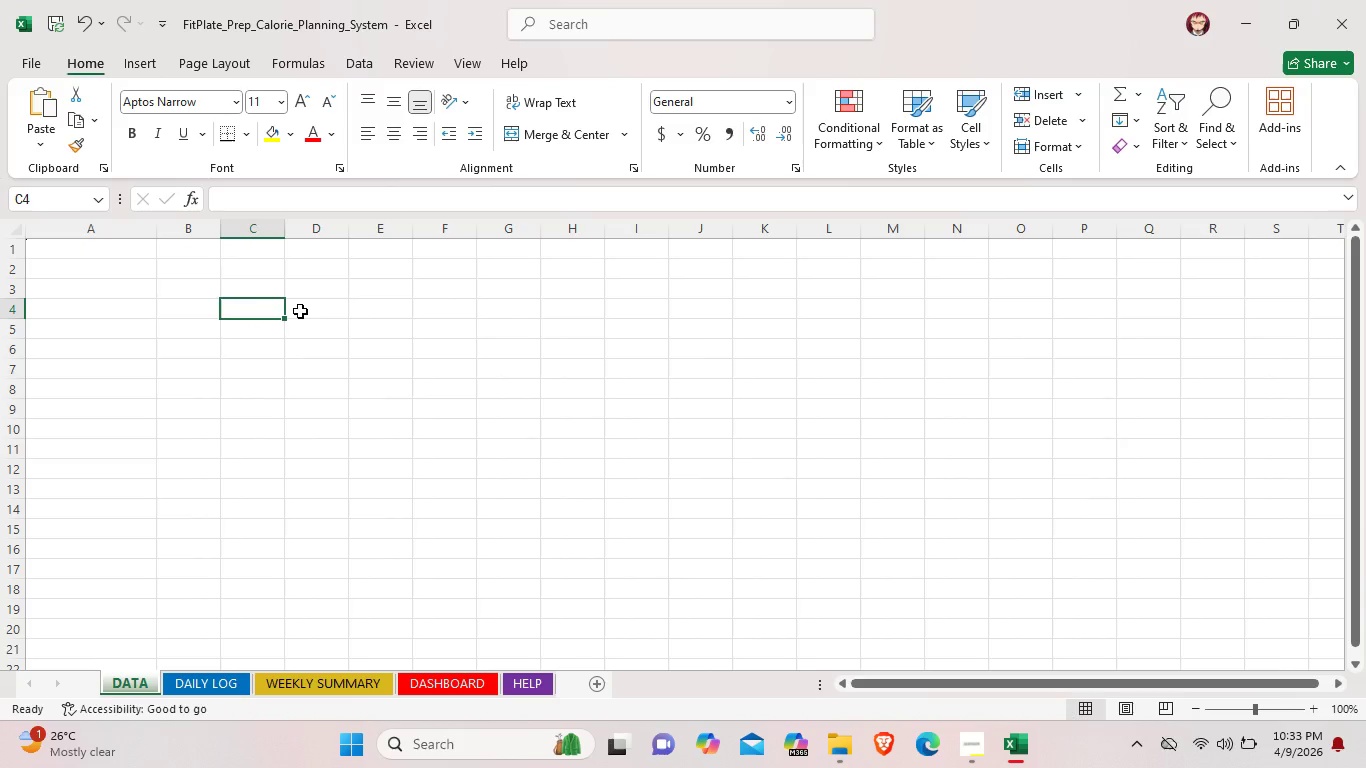 
left_click([304, 311])
 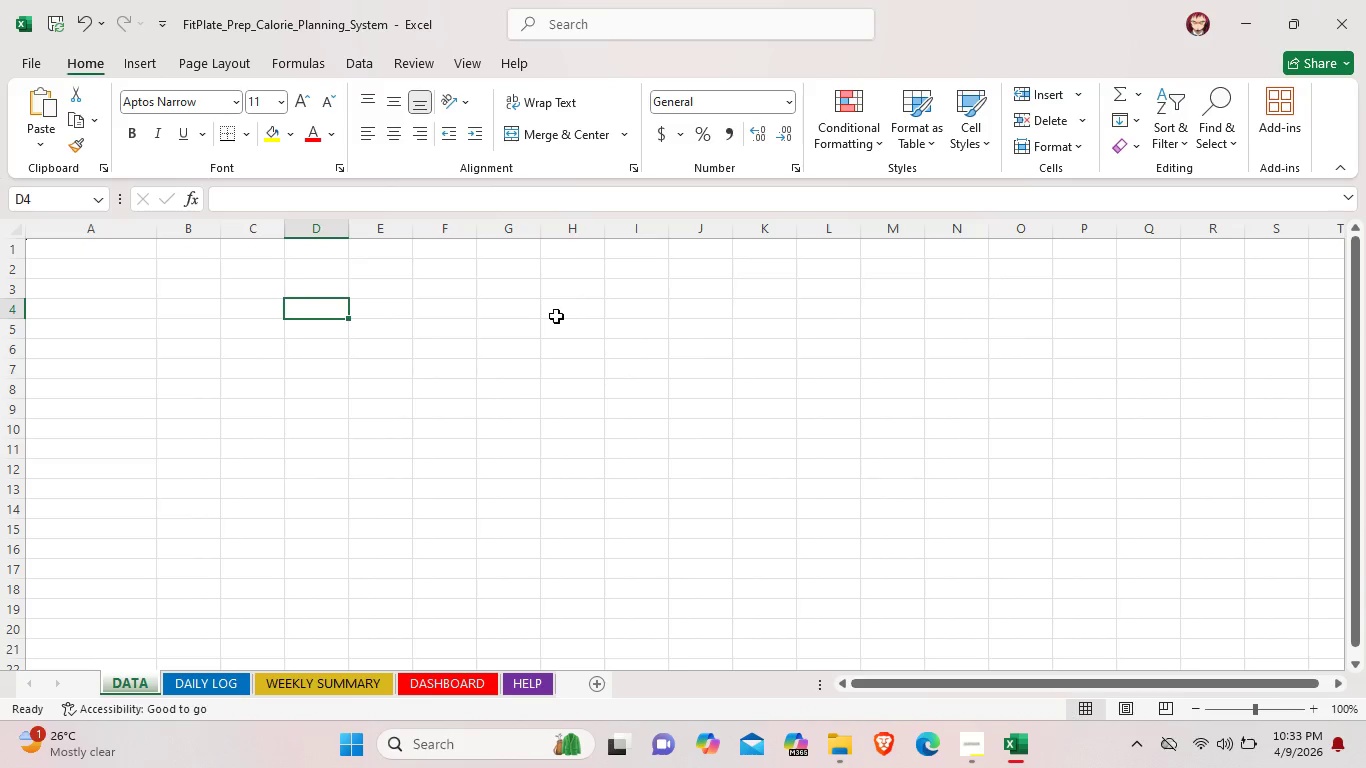 
left_click([560, 316])
 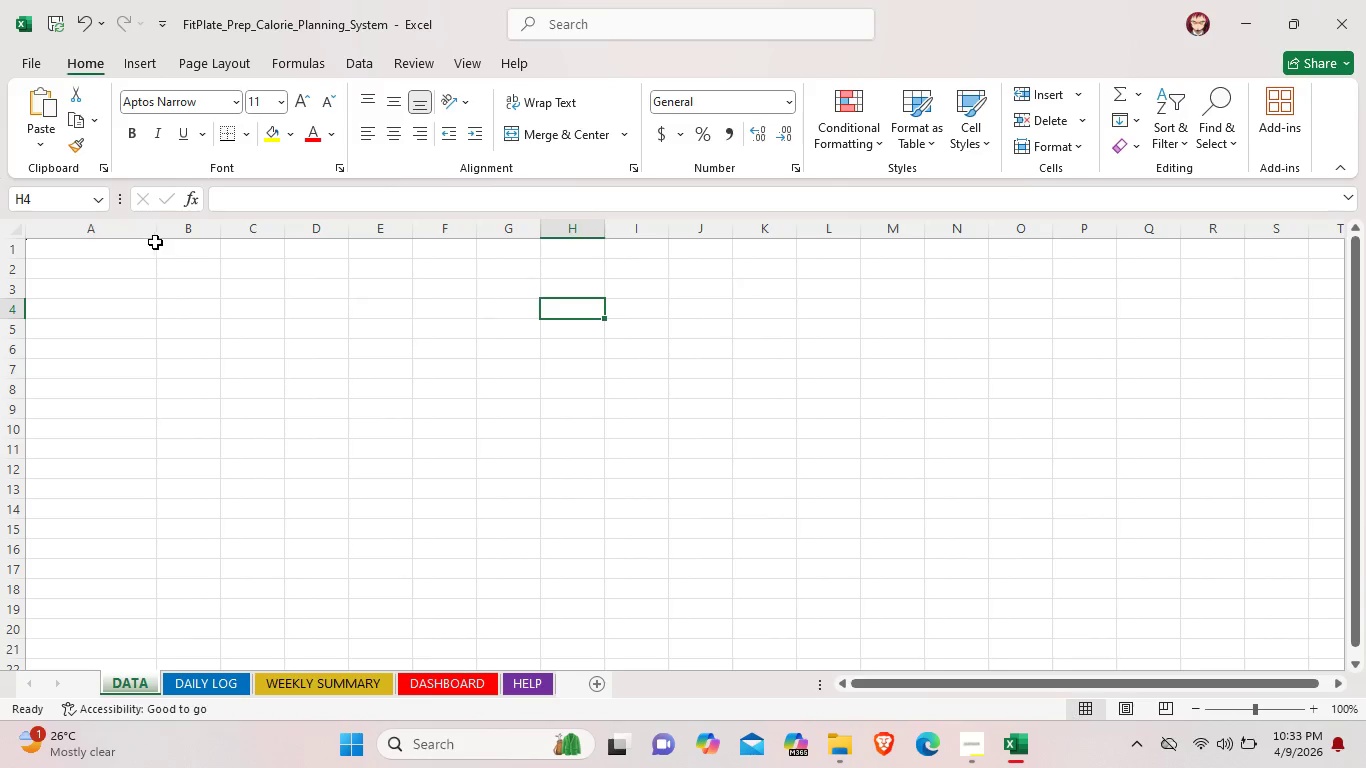 
left_click([153, 237])
 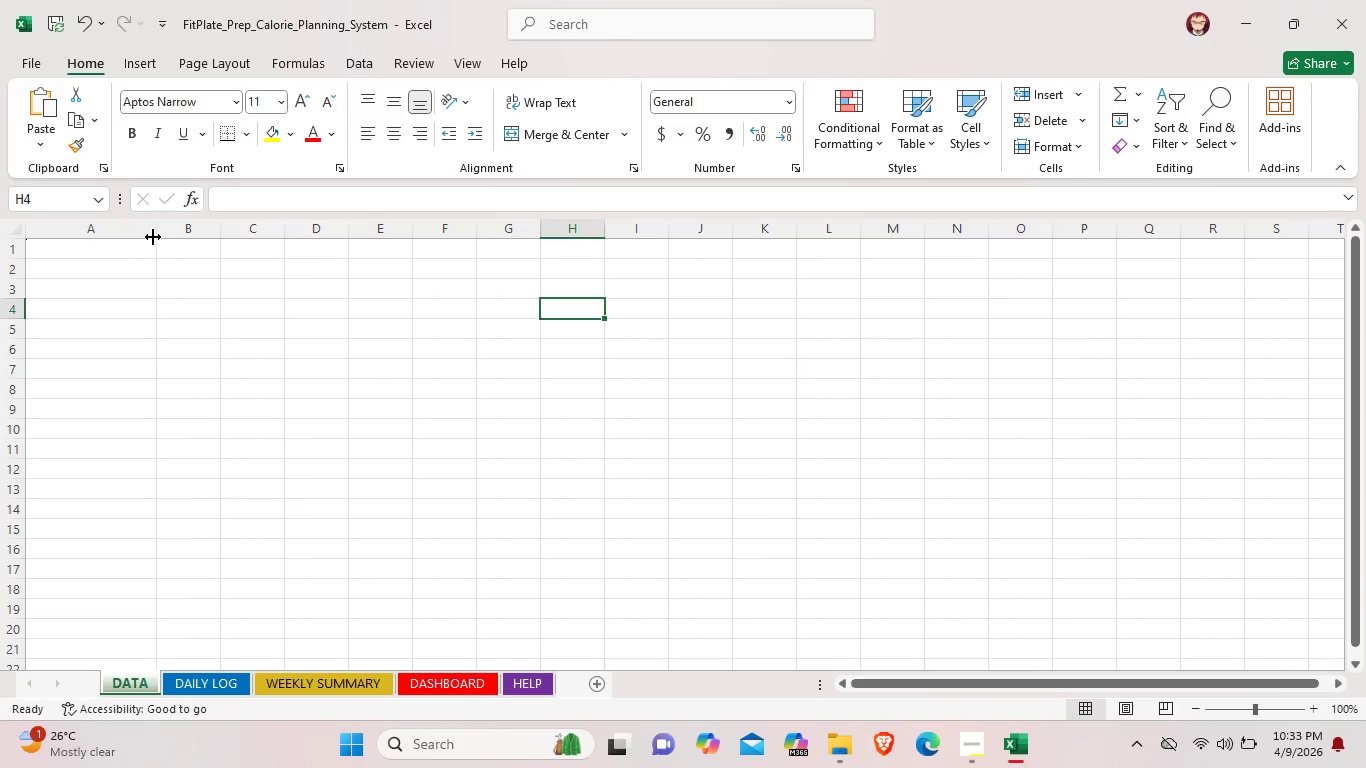 
wait(6.73)
 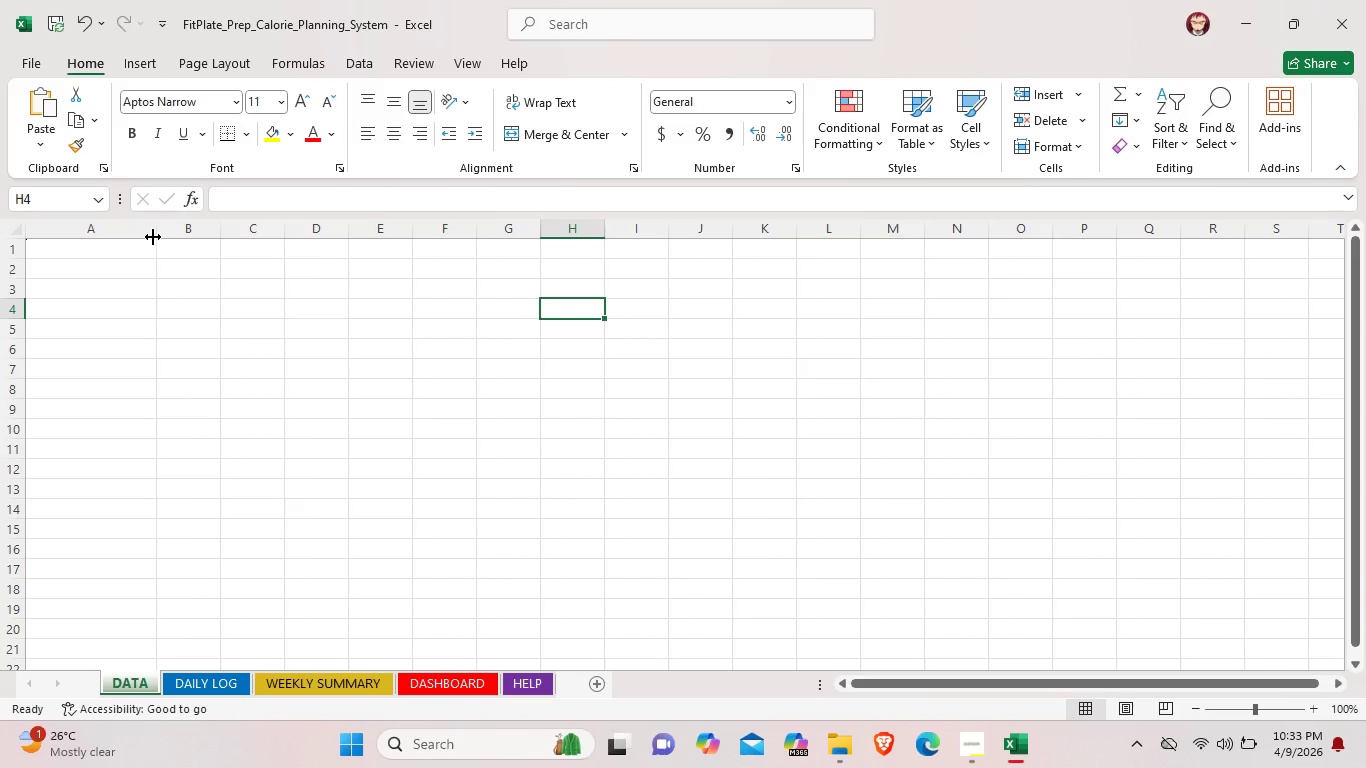 
left_click([90, 245])
 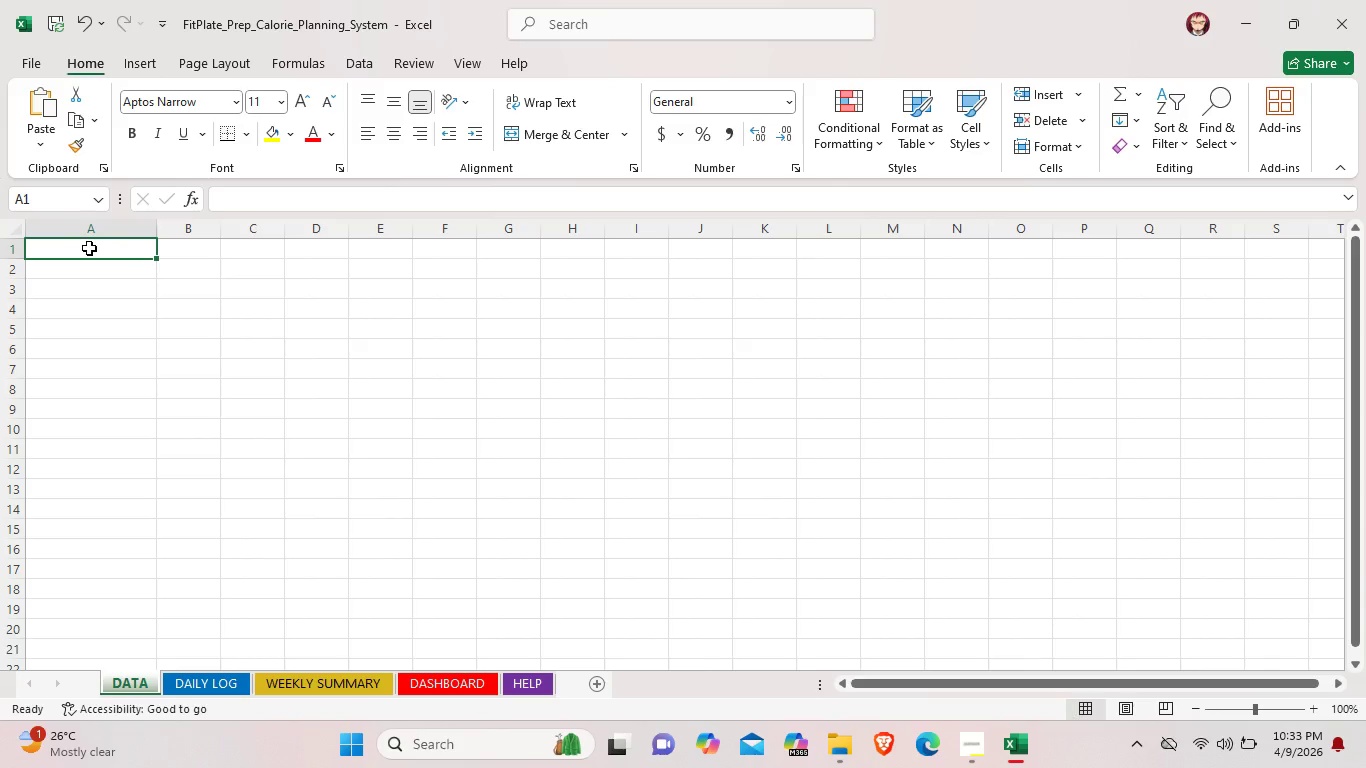 
wait(8.77)
 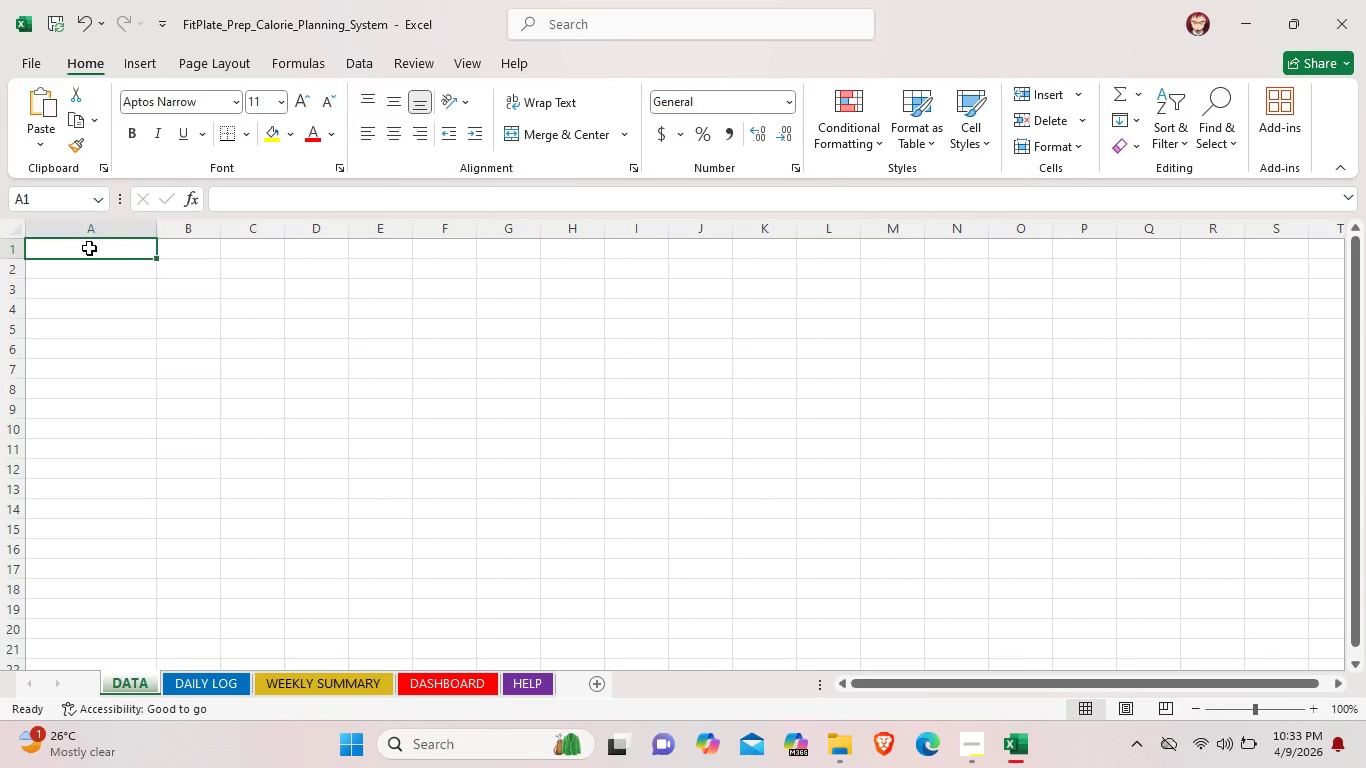 
double_click([89, 248])
 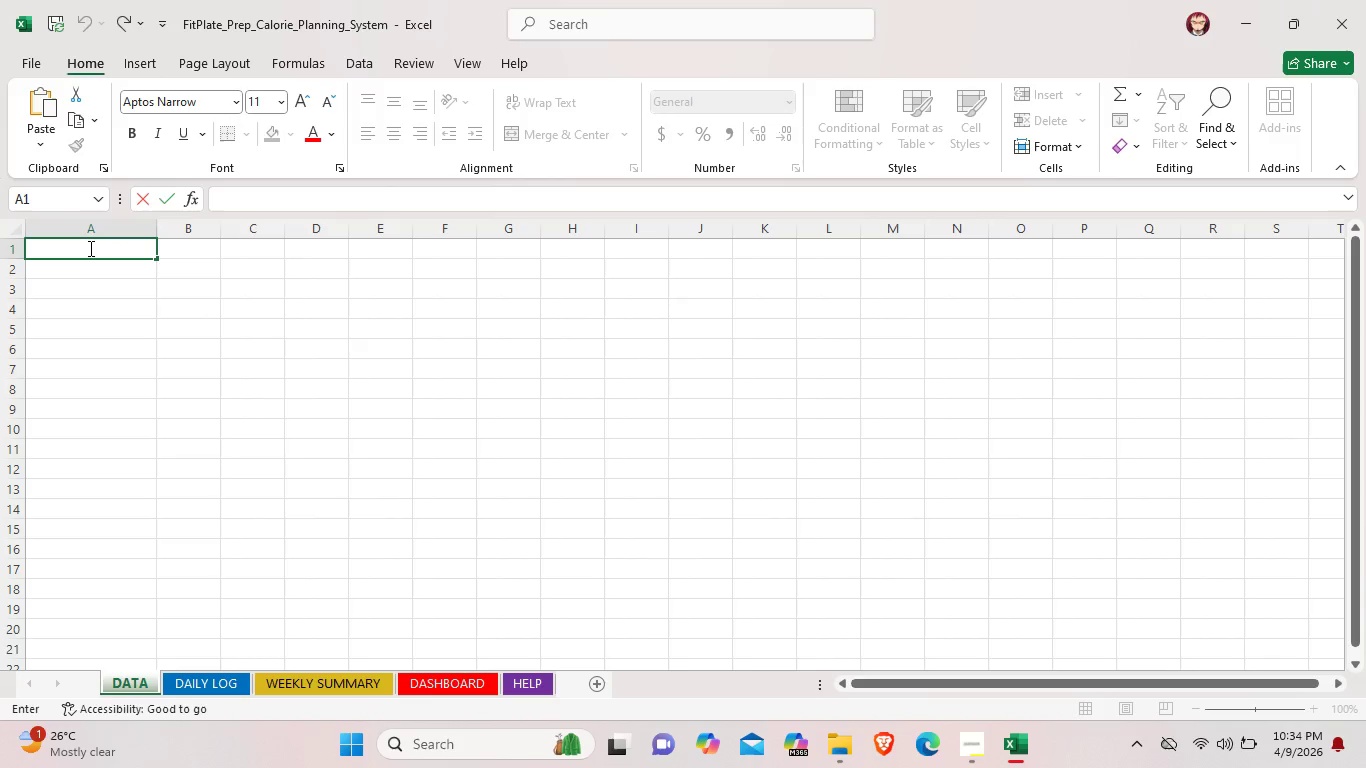 
key(1)
 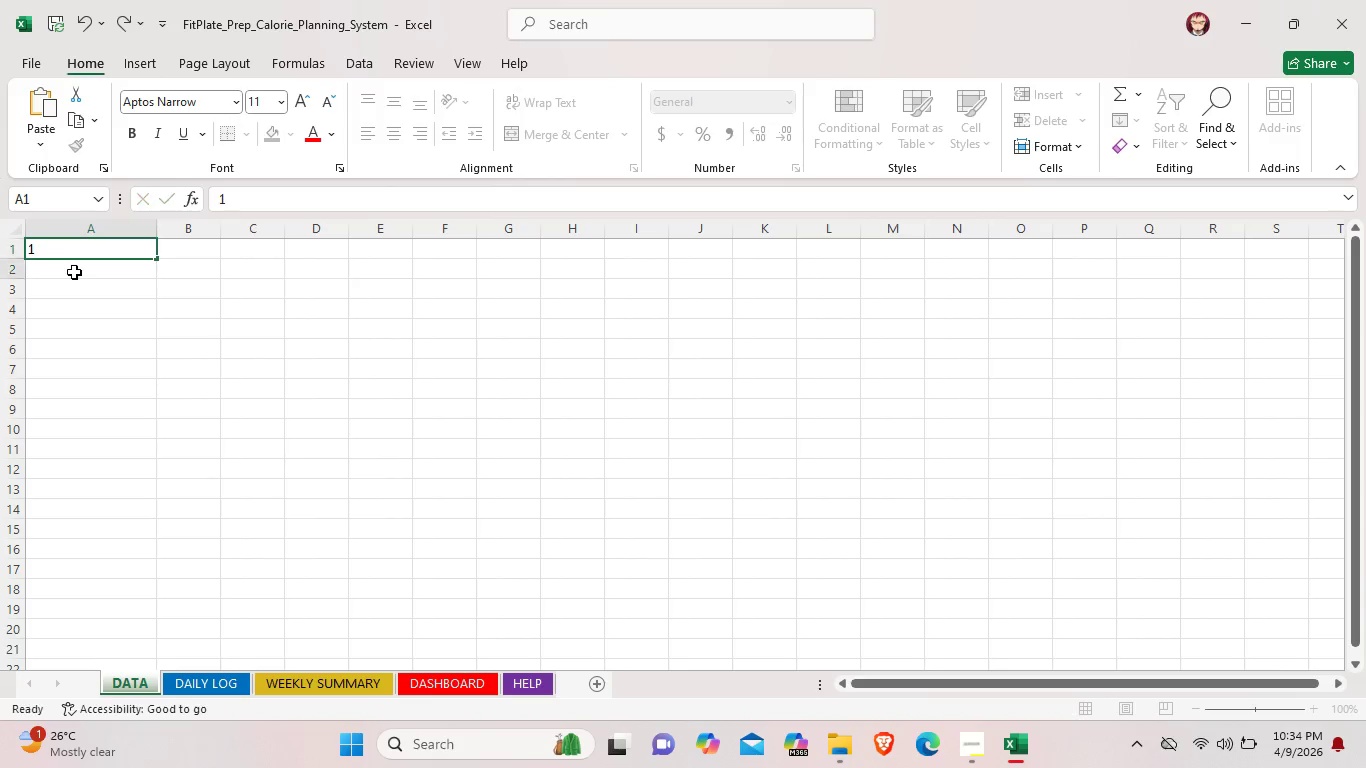 
double_click([74, 272])
 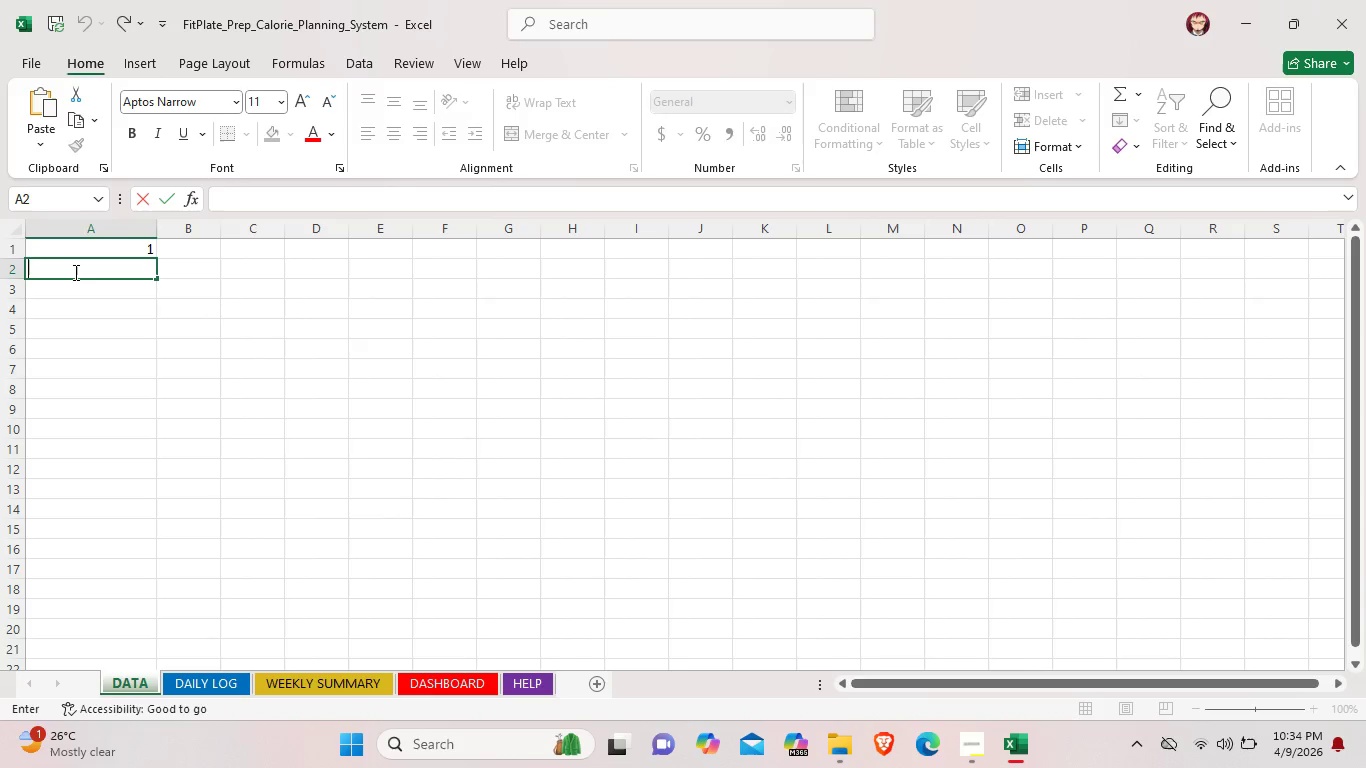 
key(2)
 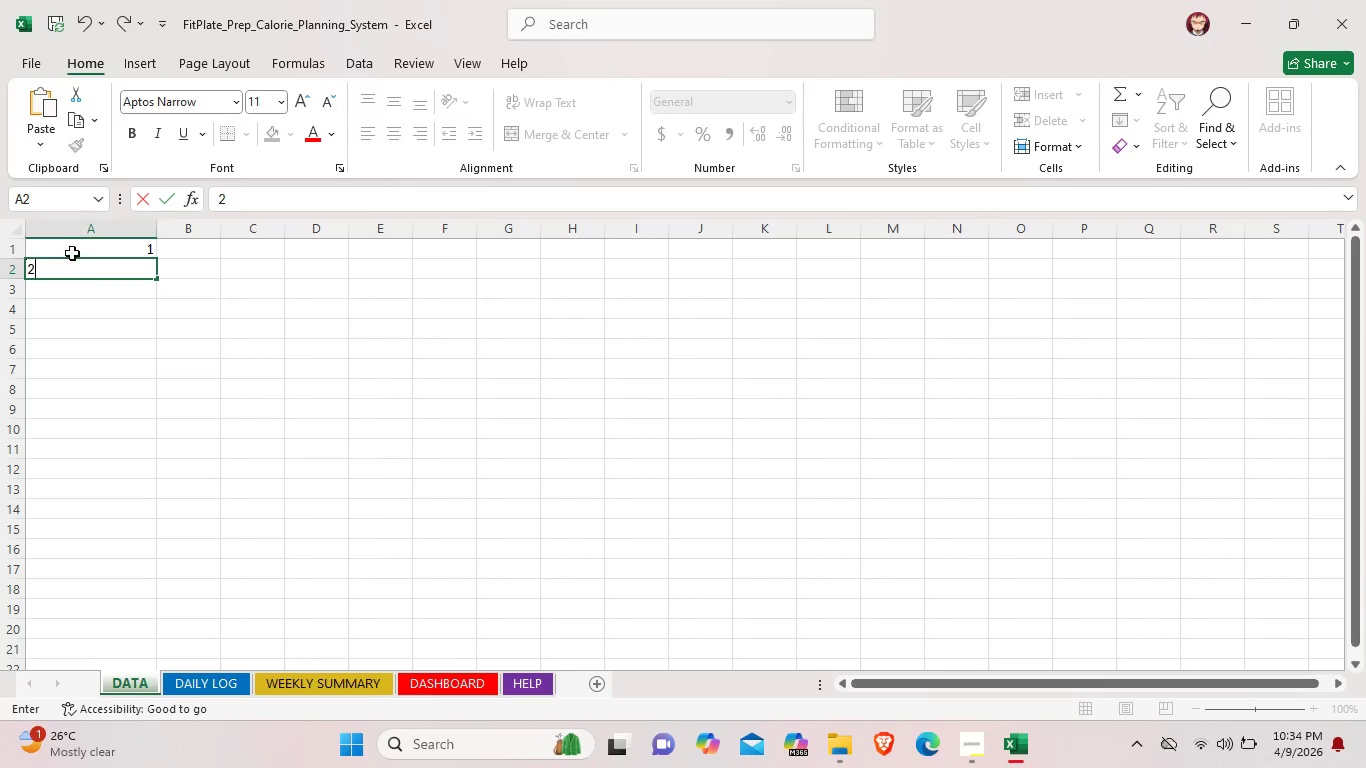 
left_click([72, 251])
 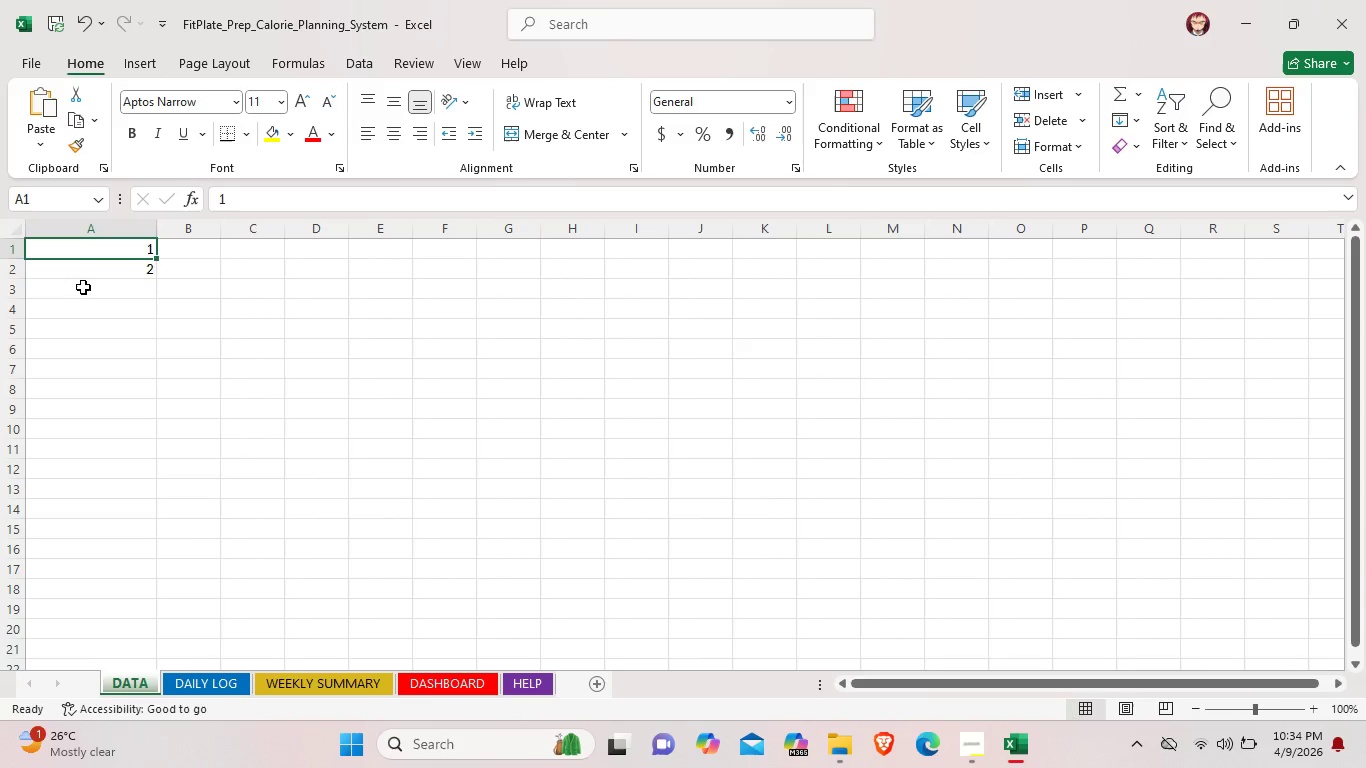 
double_click([83, 287])
 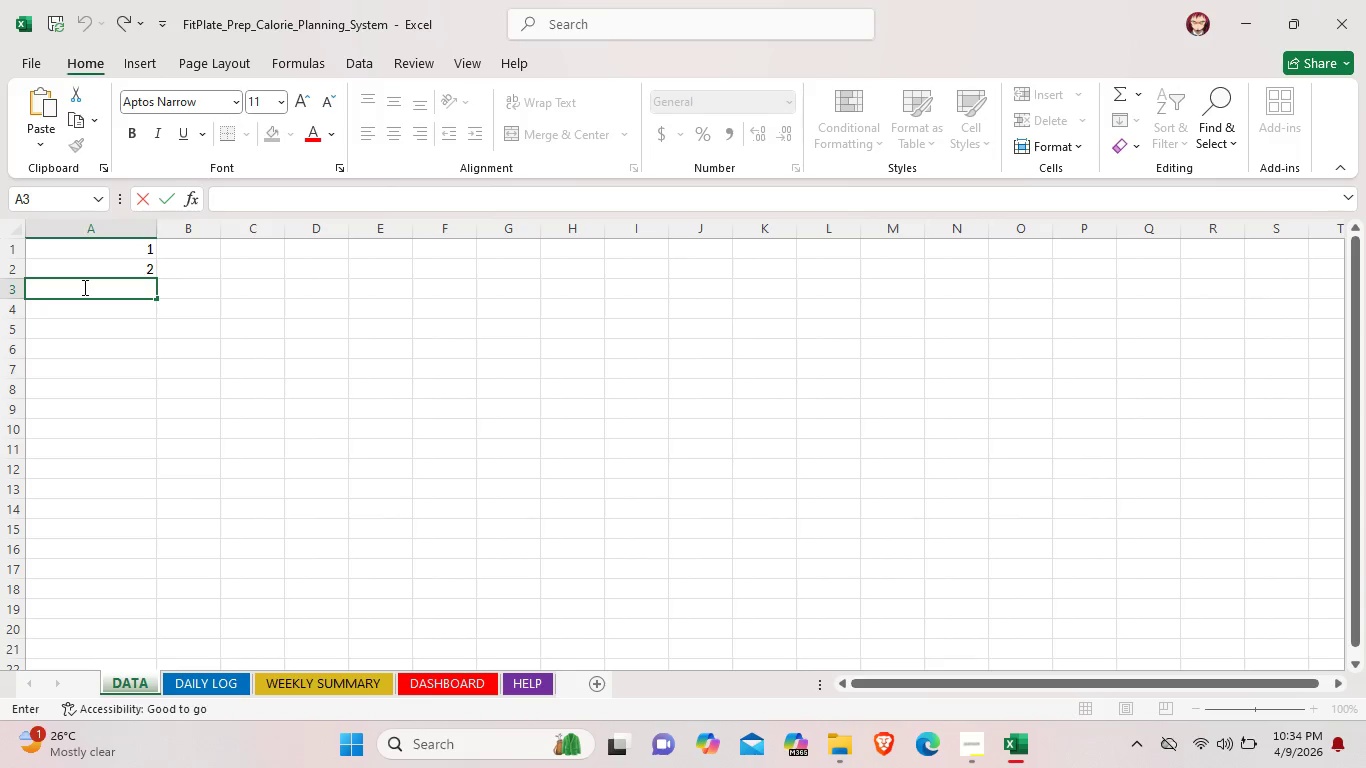 
key(3)
 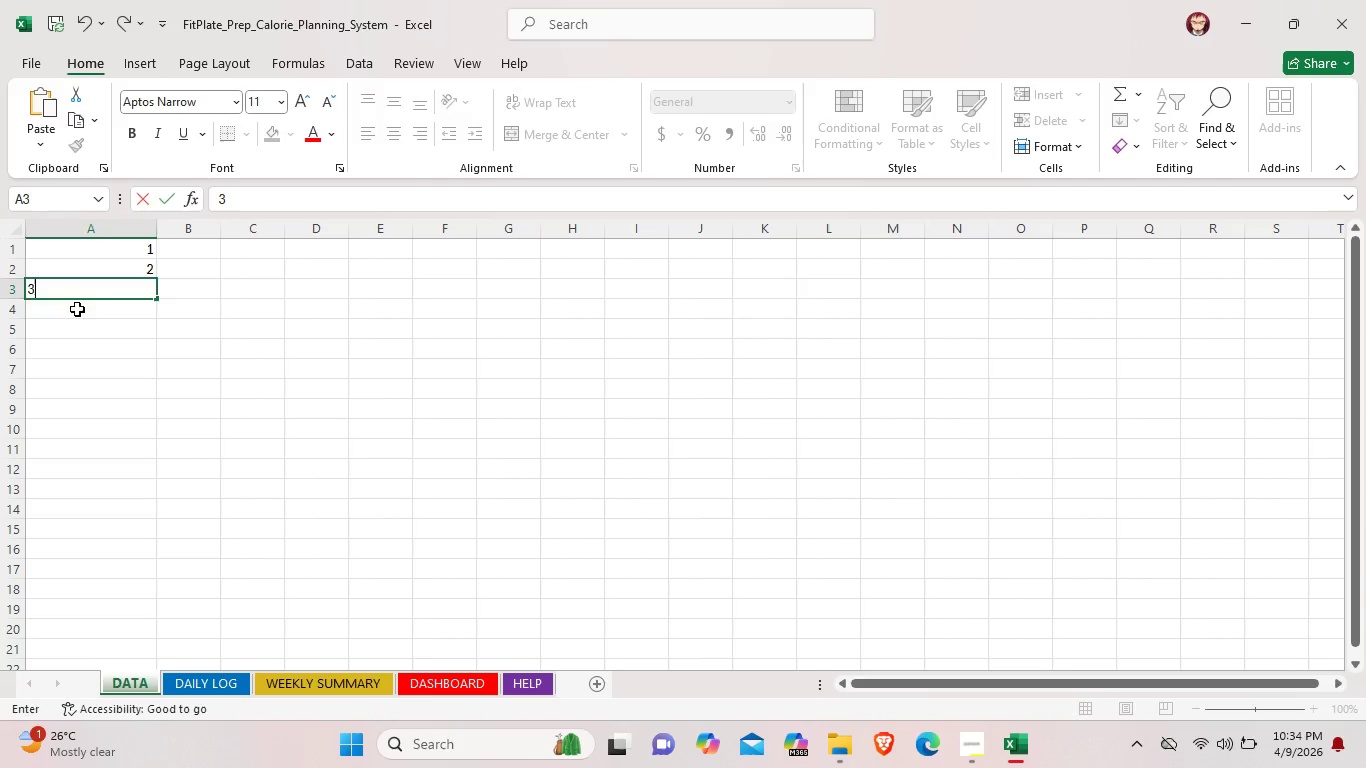 
double_click([77, 309])
 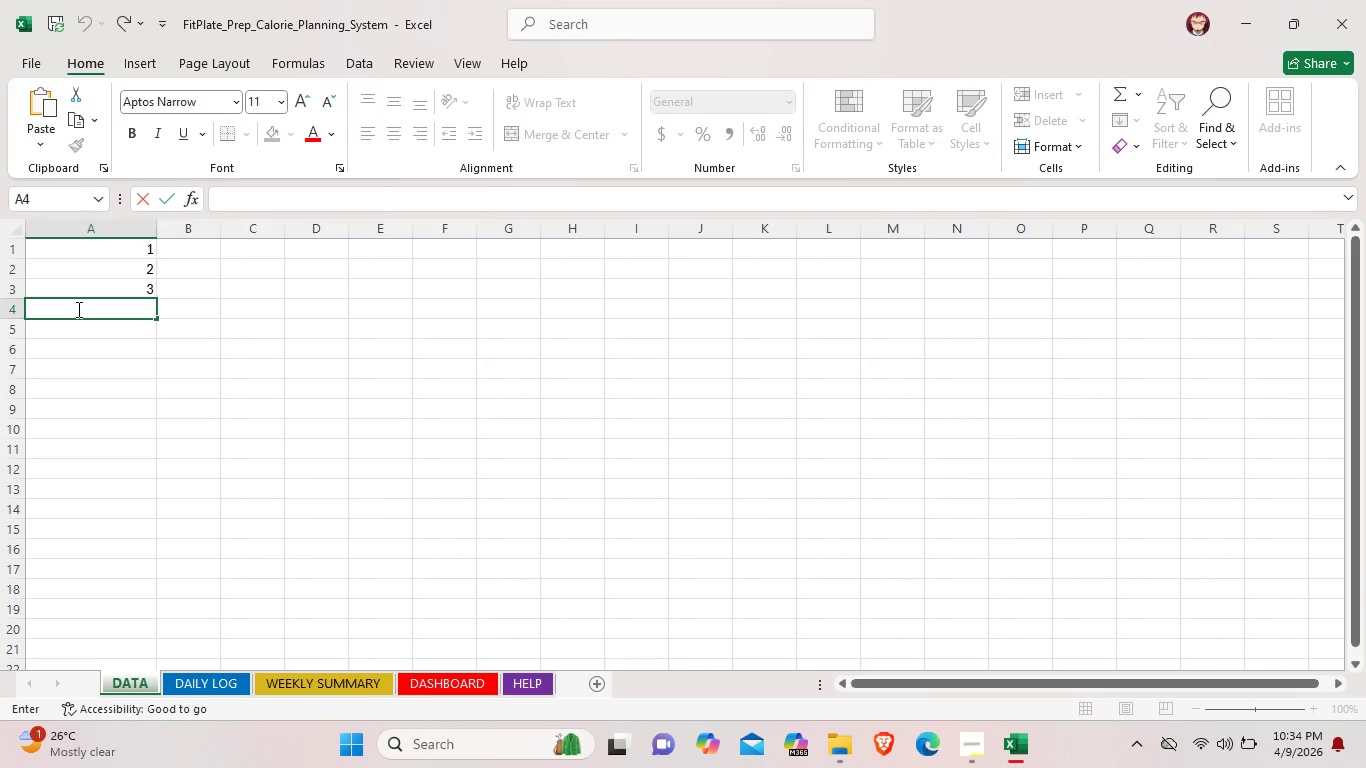 
key(4)
 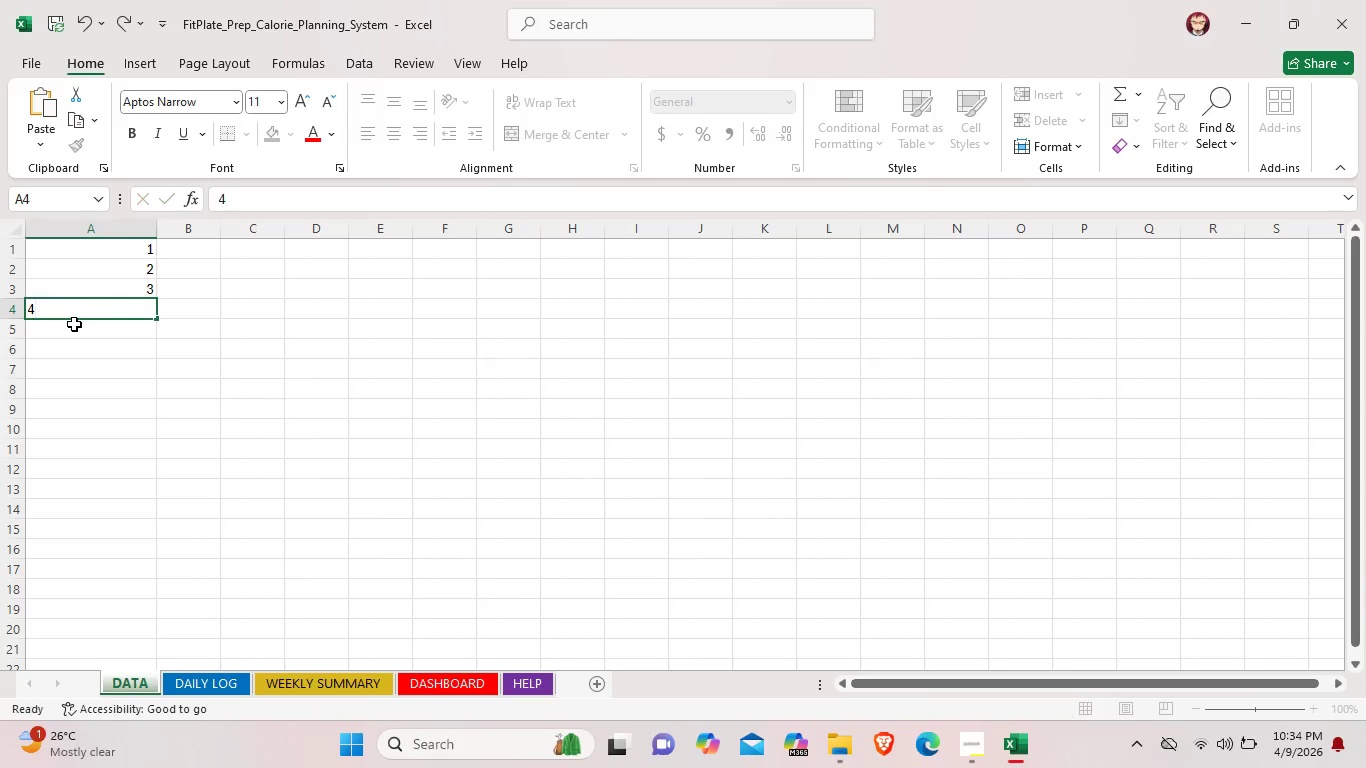 
double_click([74, 324])
 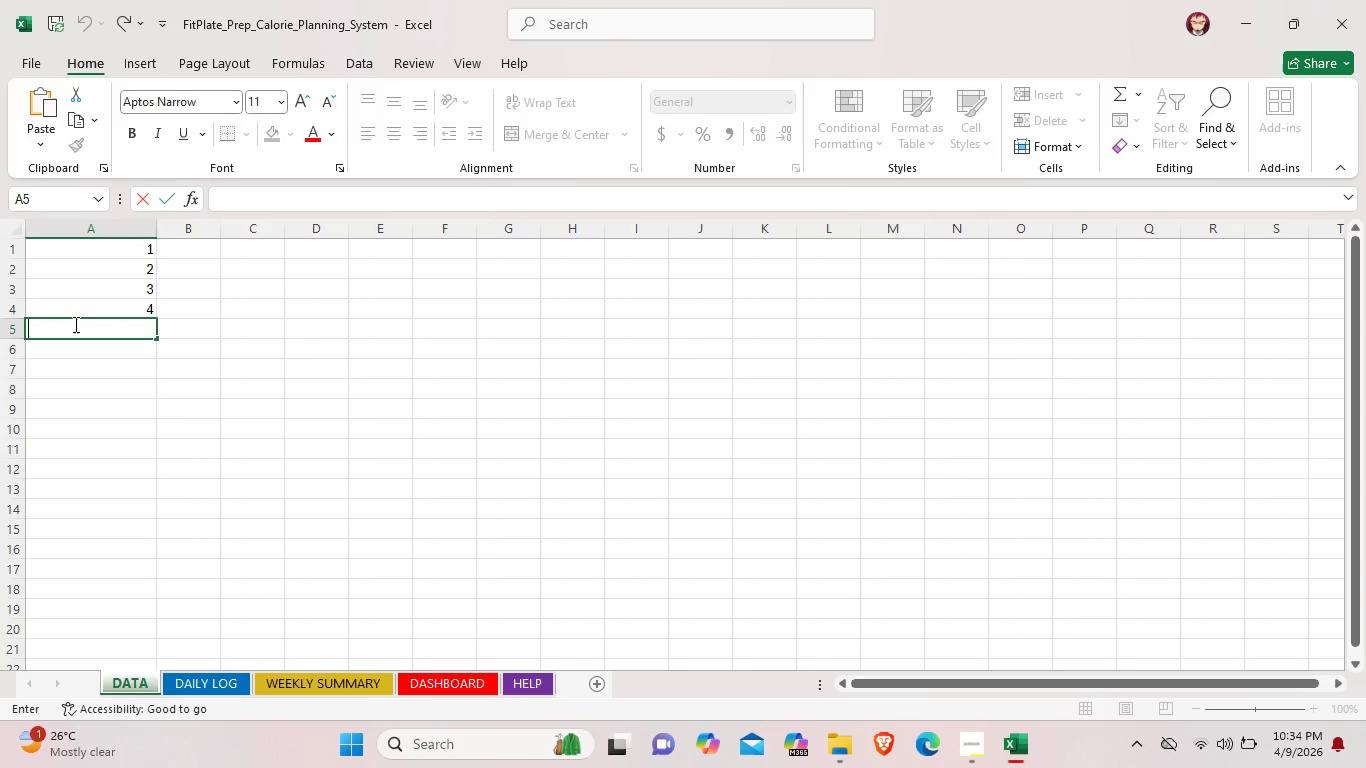 
key(5)
 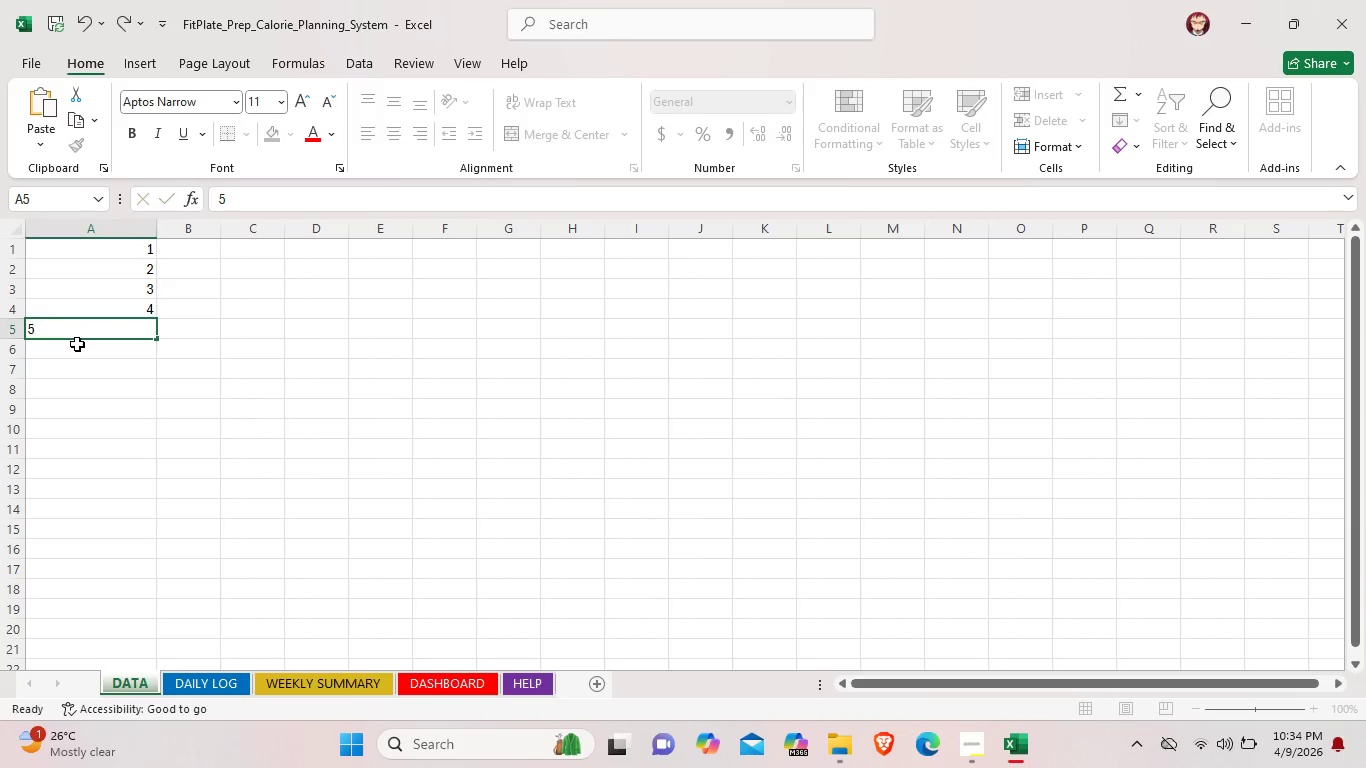 
double_click([77, 344])
 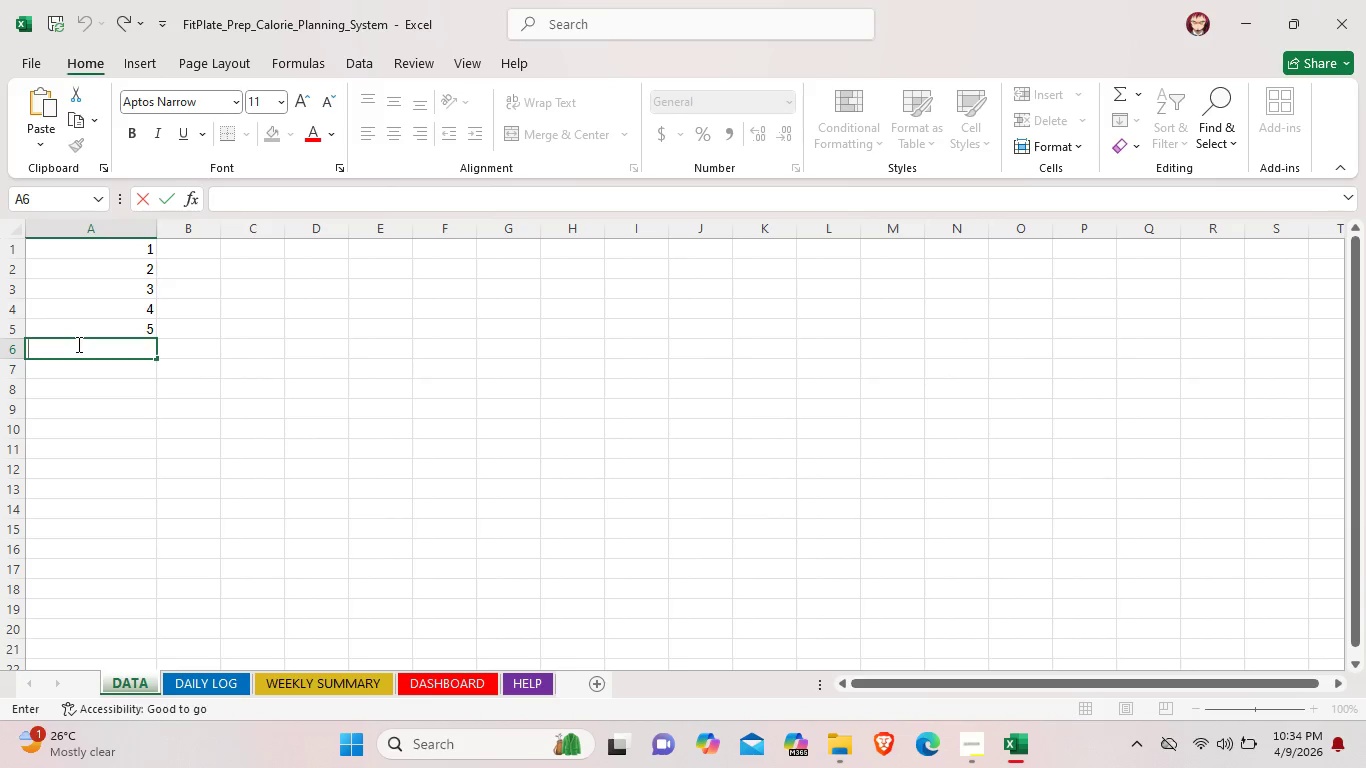 
key(6)
 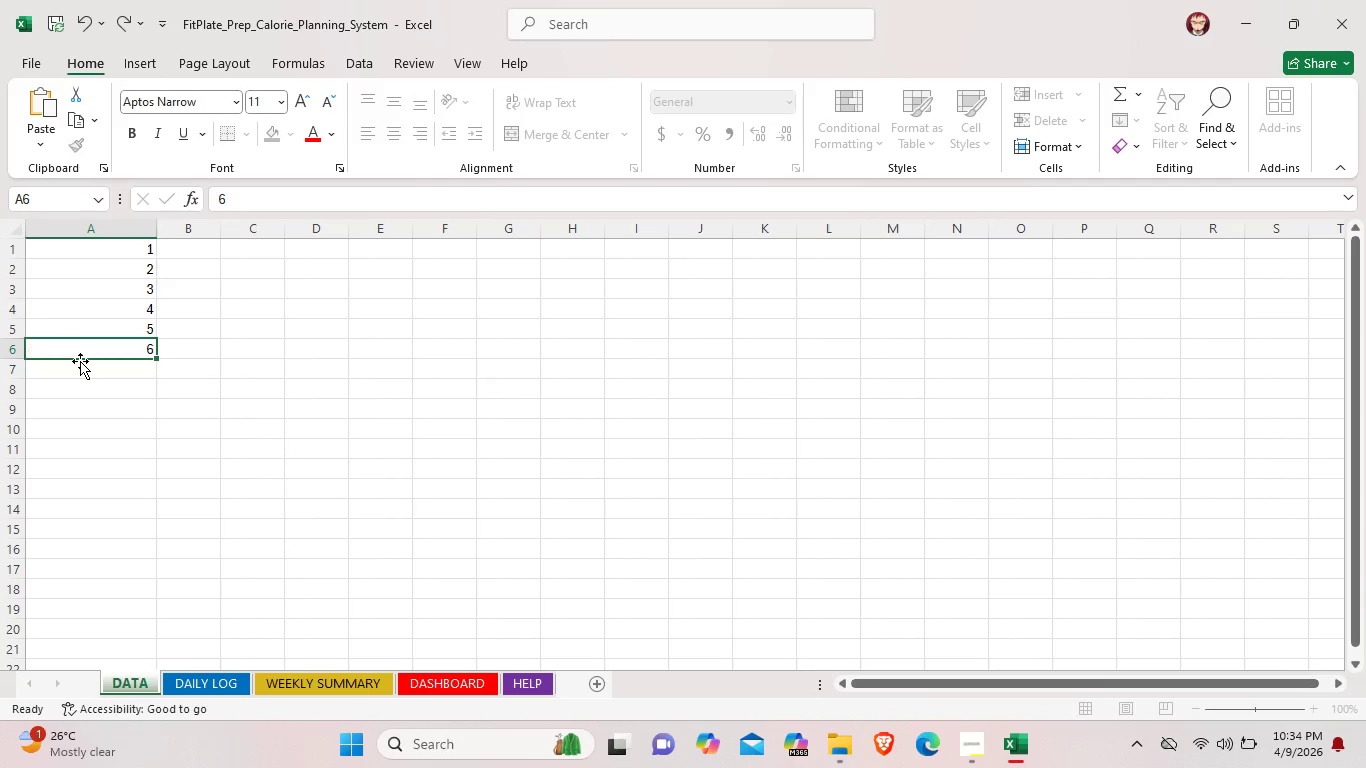 
double_click([80, 361])
 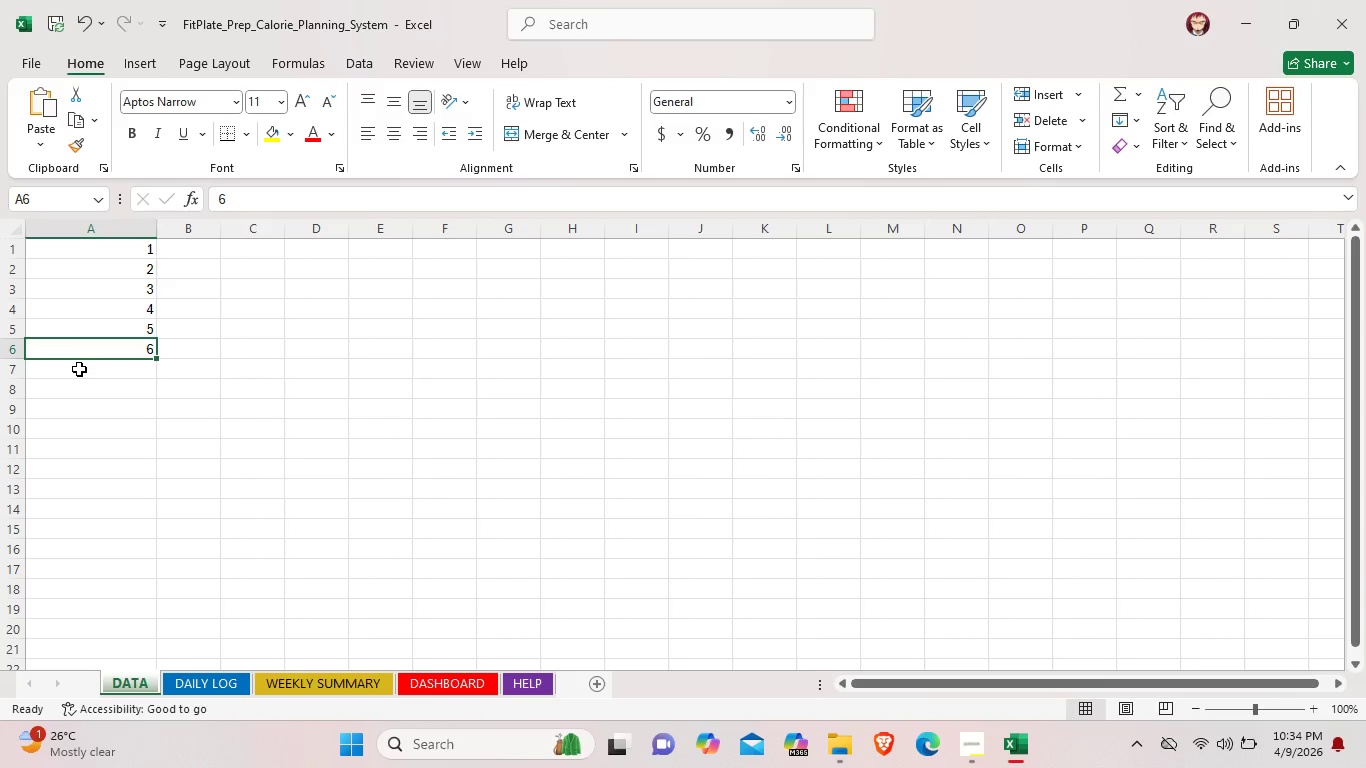 
double_click([79, 369])
 